 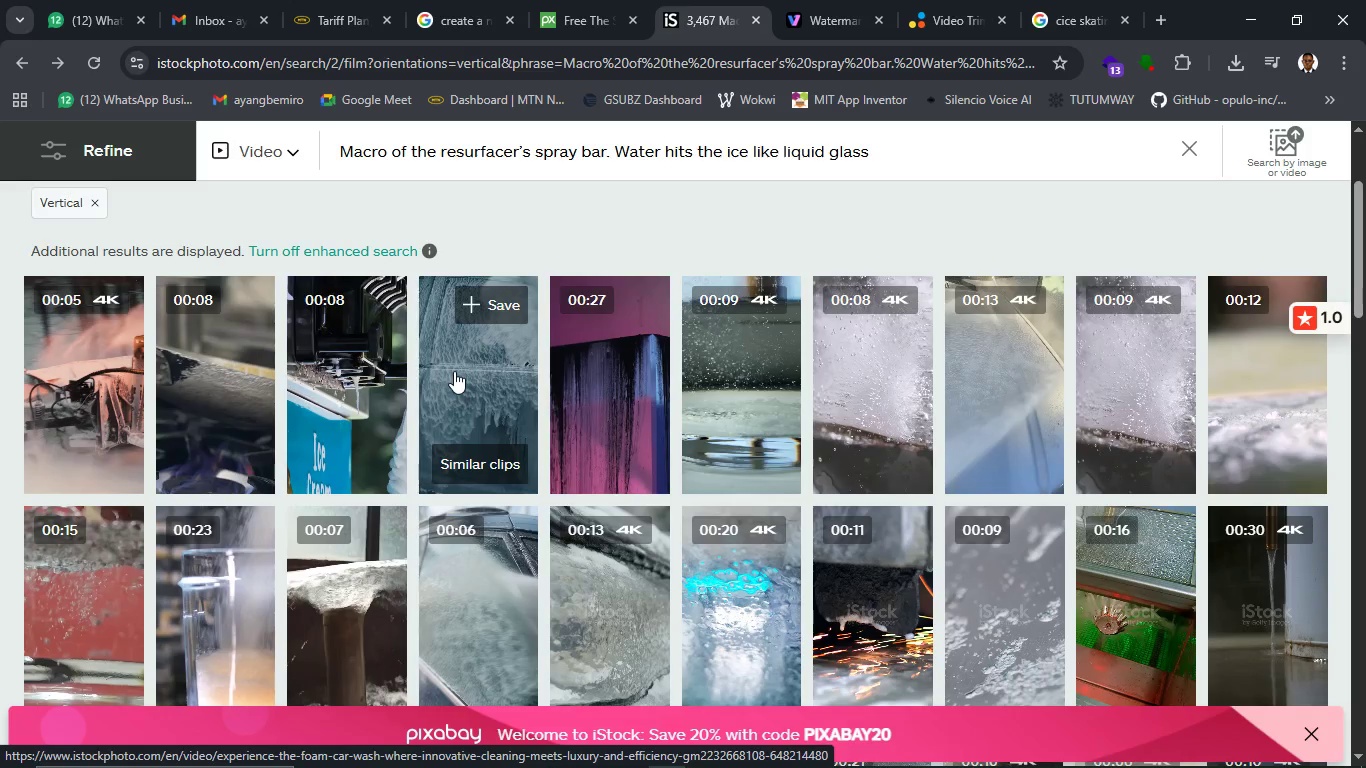 
scroll: coordinate [569, 589], scroll_direction: down, amount: 9.0
 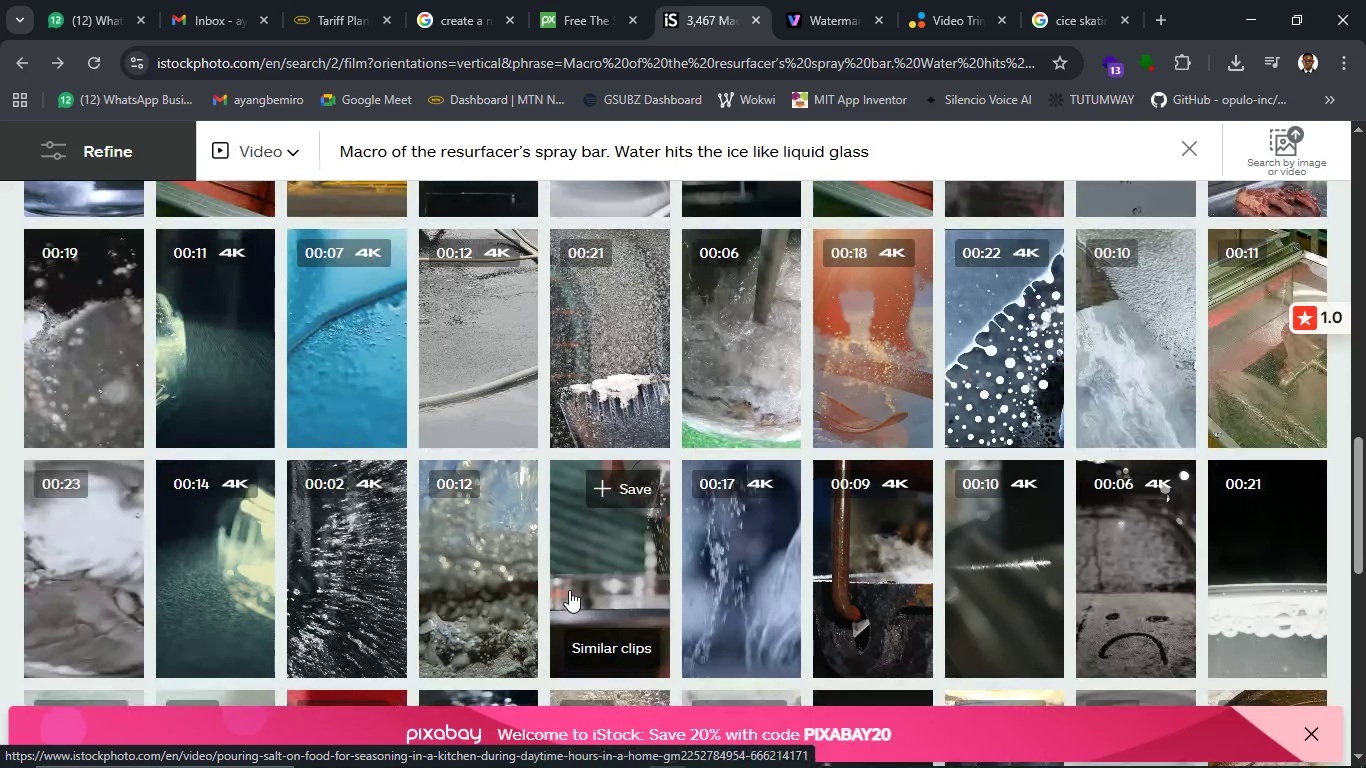 
mouse_move([181, 605])
 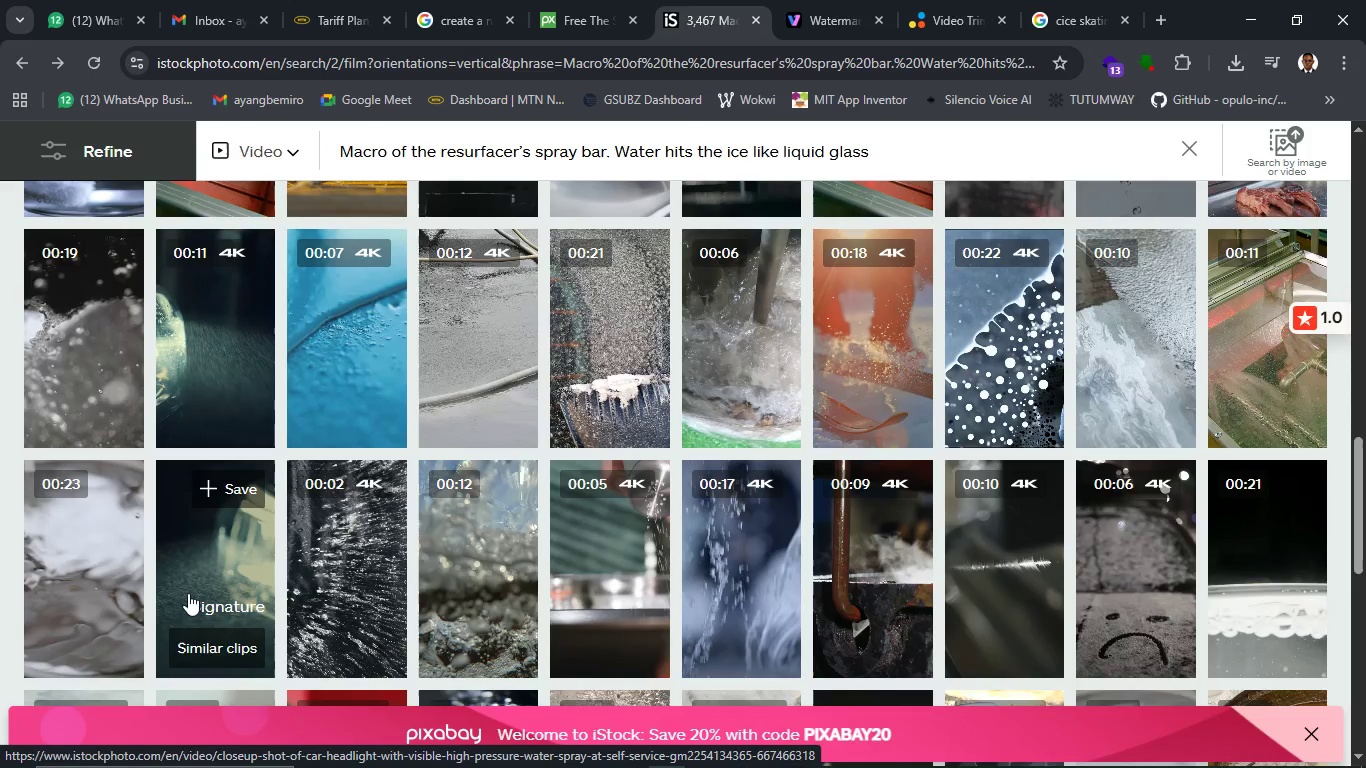 
wait(11.65)
 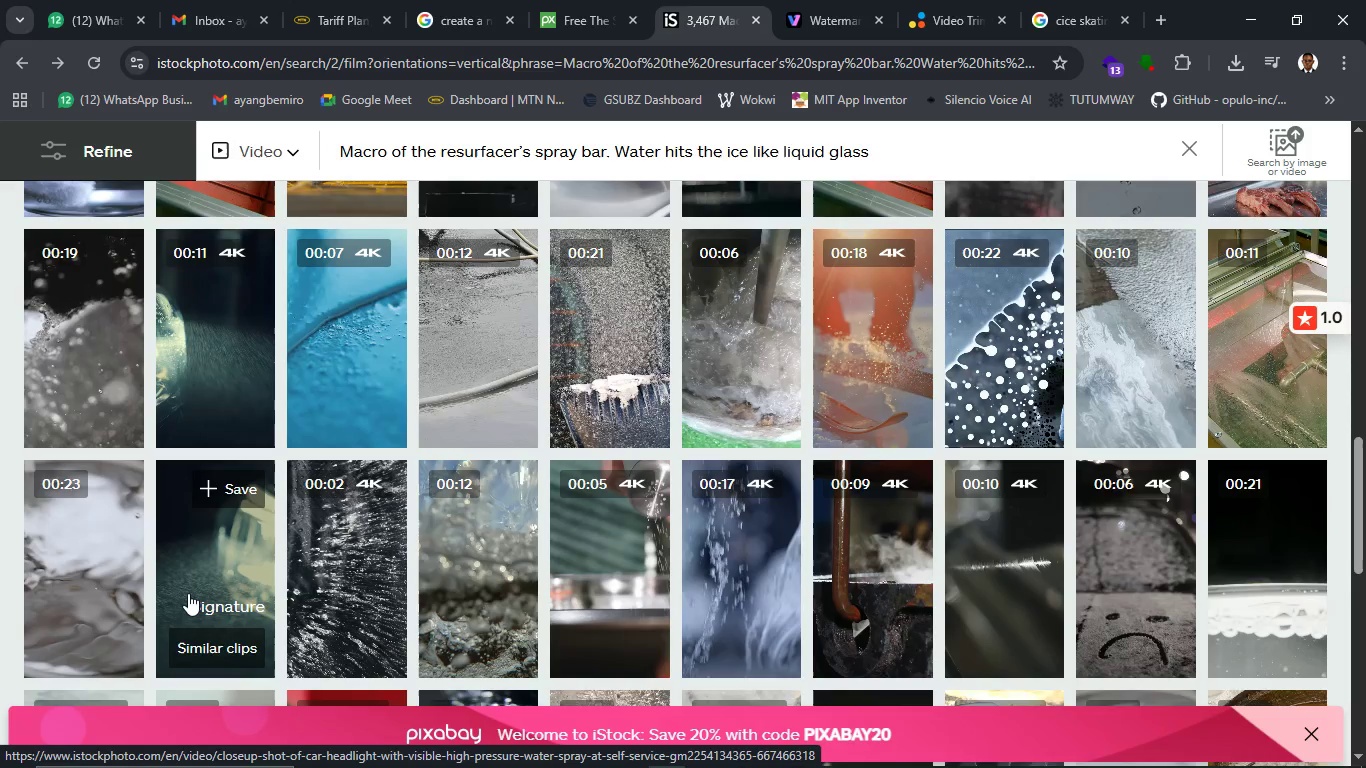 
scroll: coordinate [317, 551], scroll_direction: down, amount: 3.0
 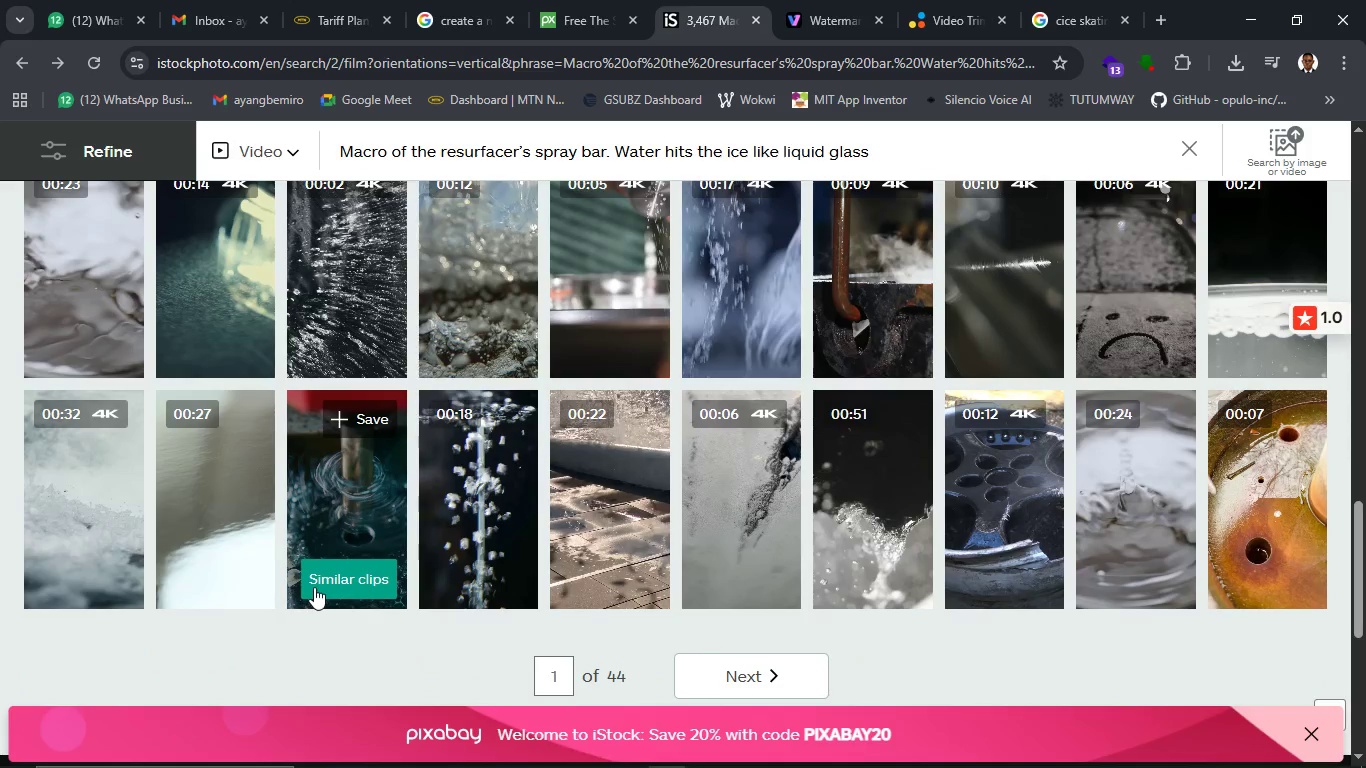 
scroll: coordinate [314, 587], scroll_direction: up, amount: 2.0
 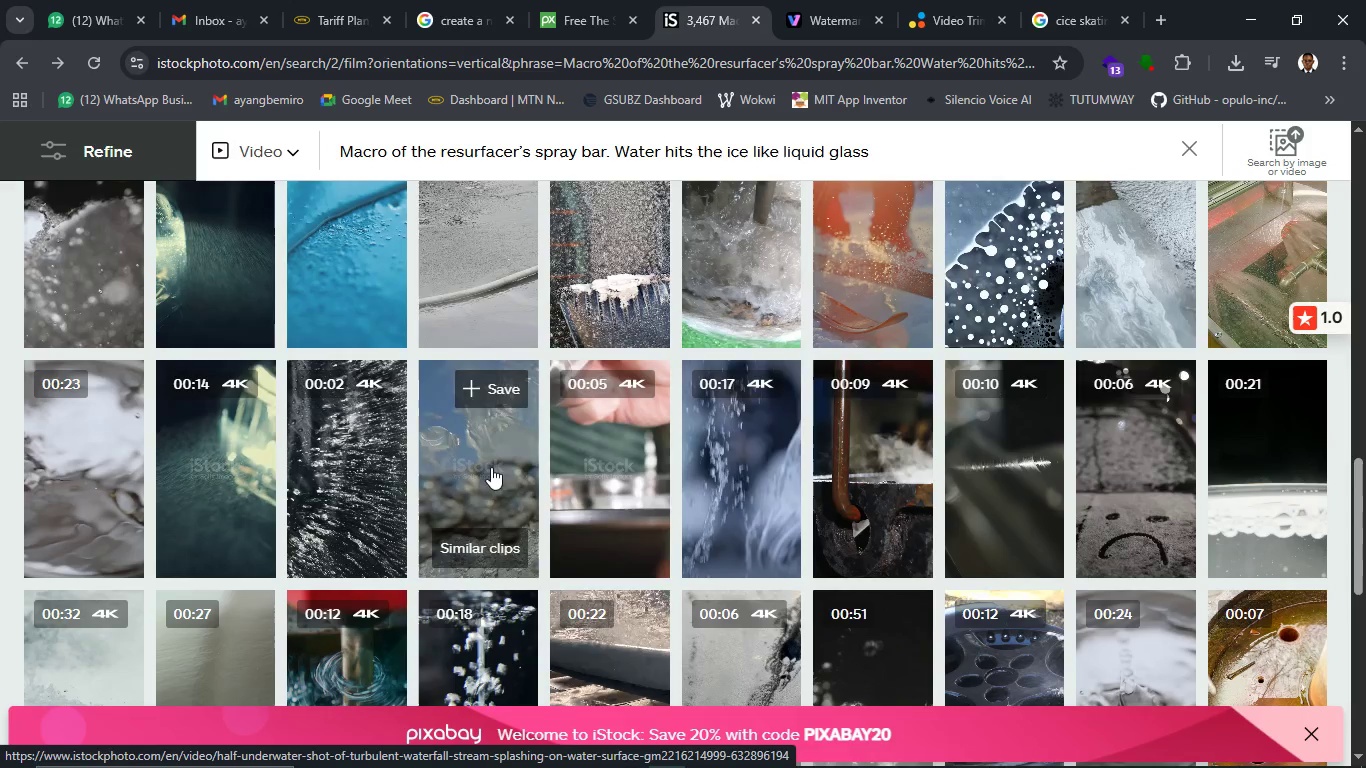 
wait(14.2)
 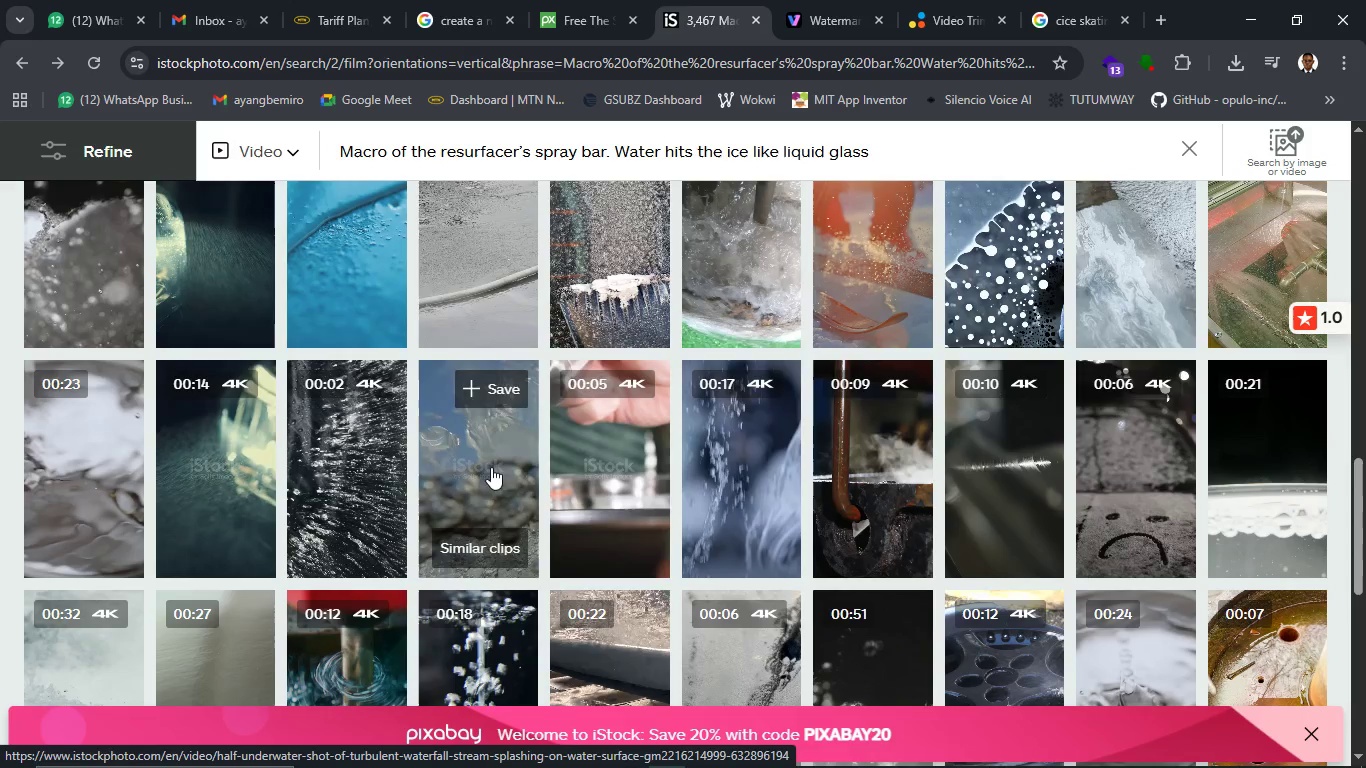 
scroll: coordinate [218, 472], scroll_direction: up, amount: 6.0
 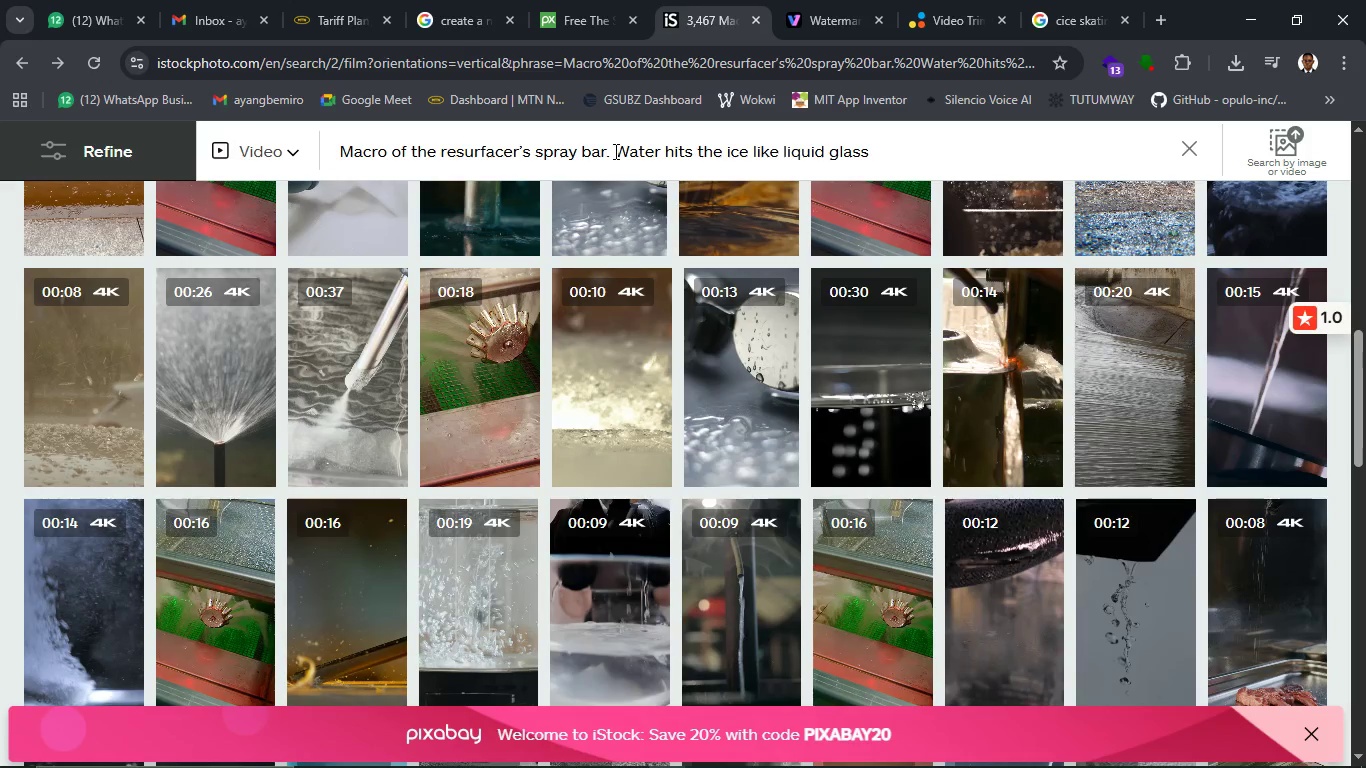 
wait(6.05)
 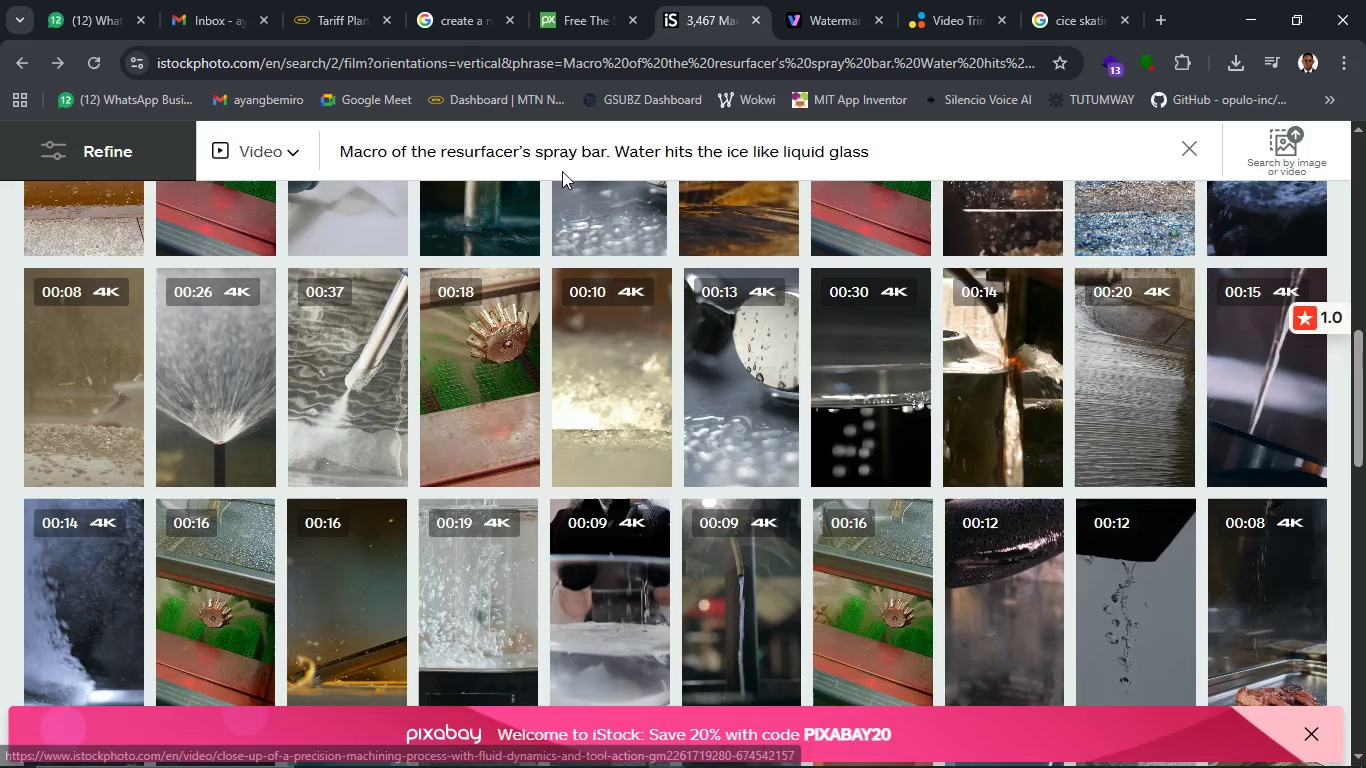 
left_click([622, 153])
 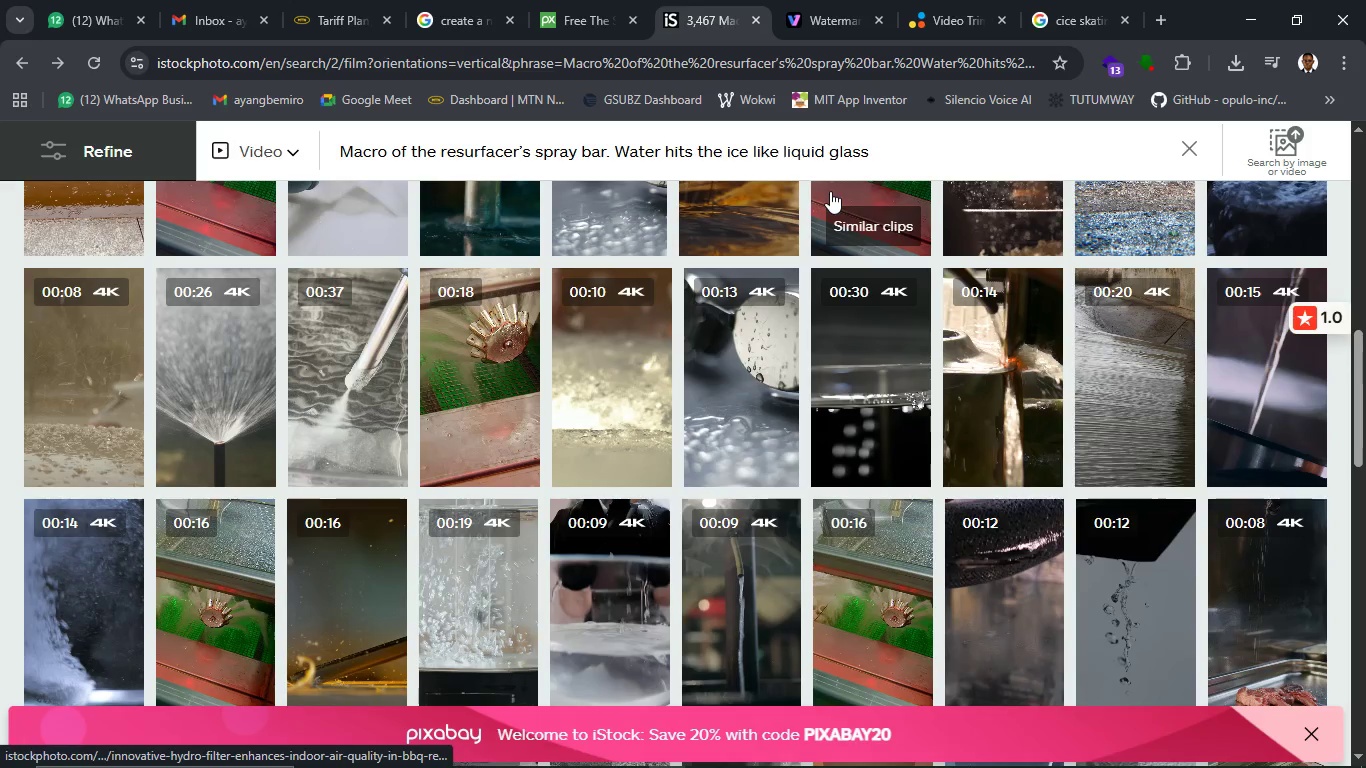 
key(ArrowLeft)
 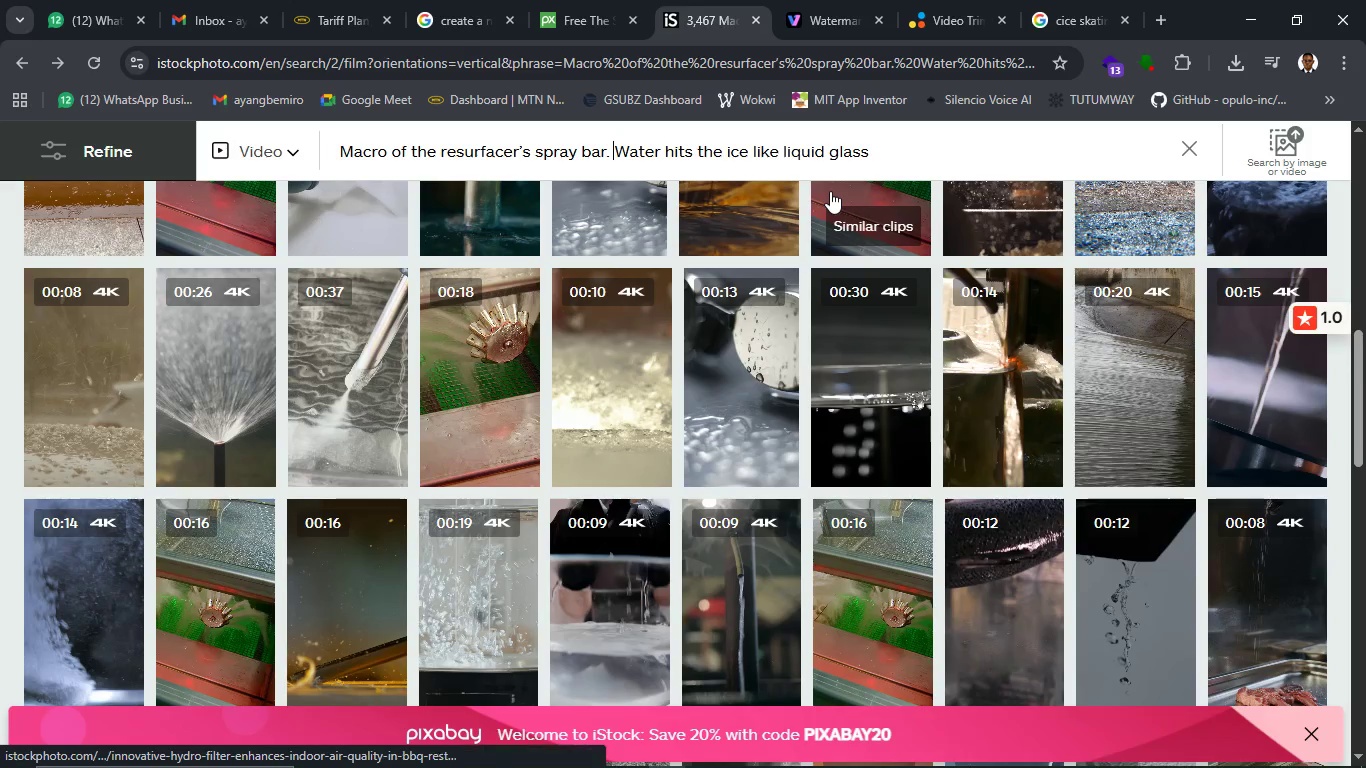 
hold_key(key=Backspace, duration=0.62)
 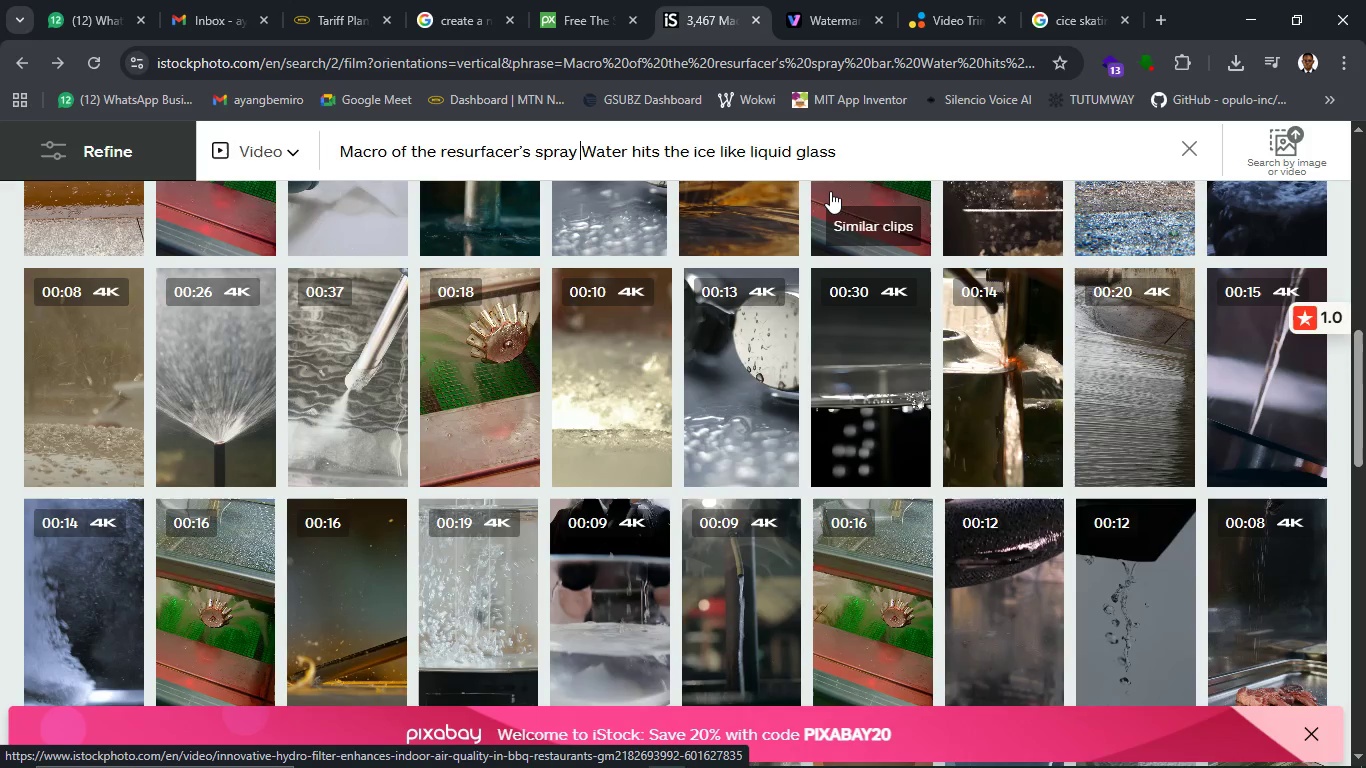 
key(Backspace)
 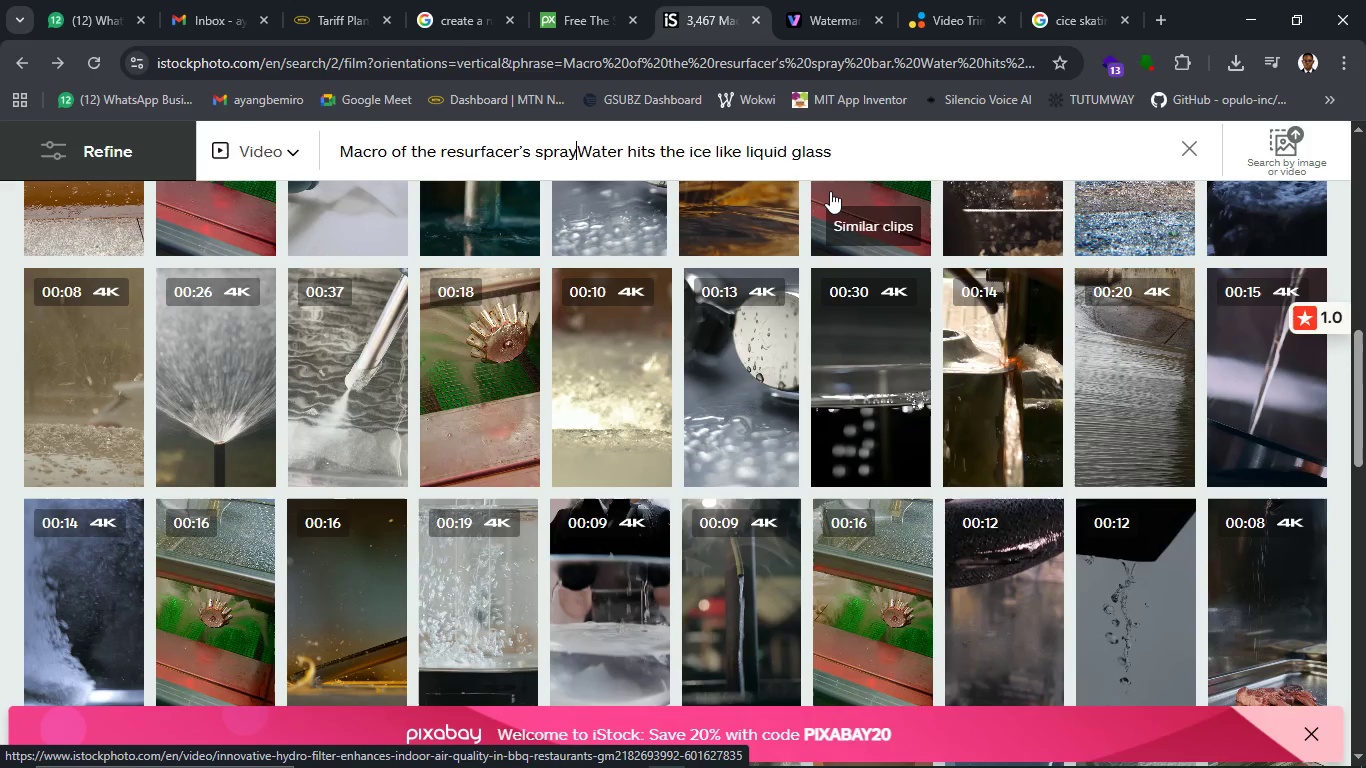 
key(Backspace)
 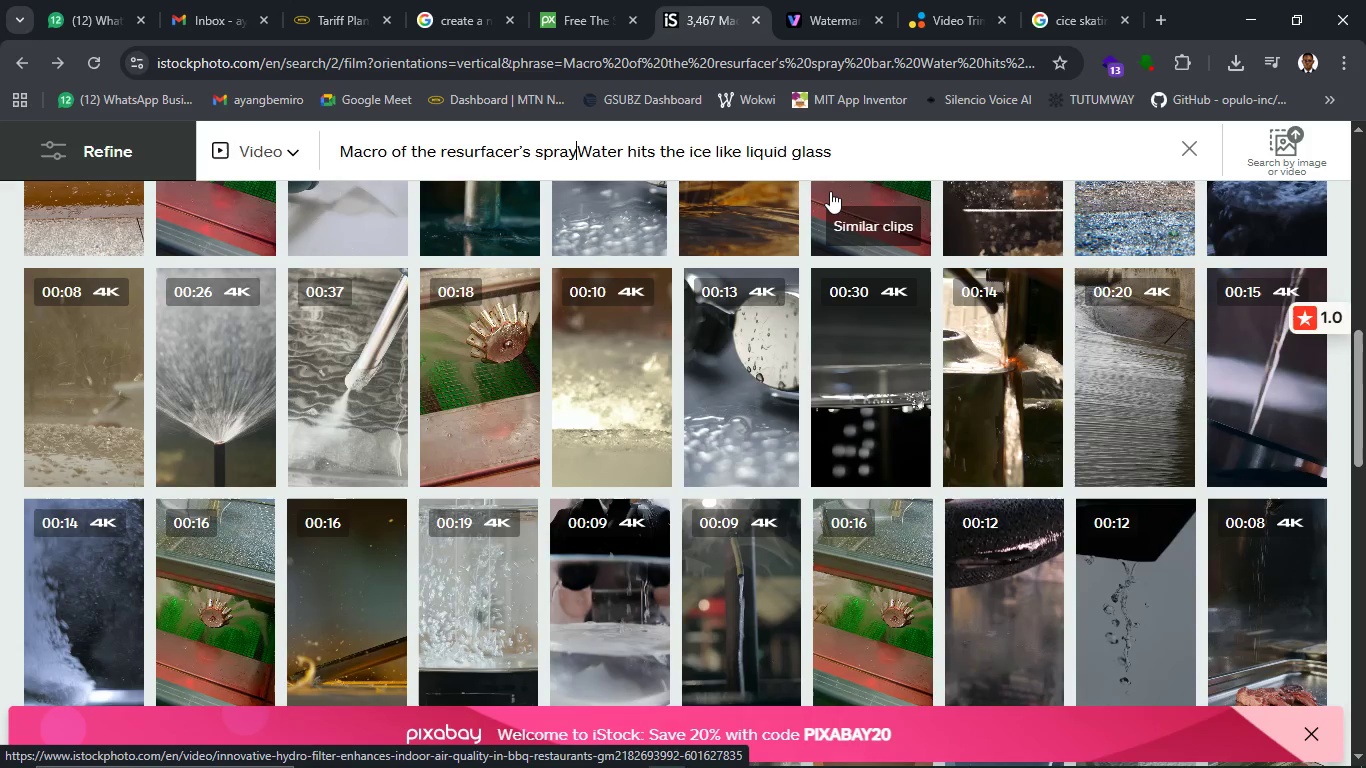 
key(Comma)
 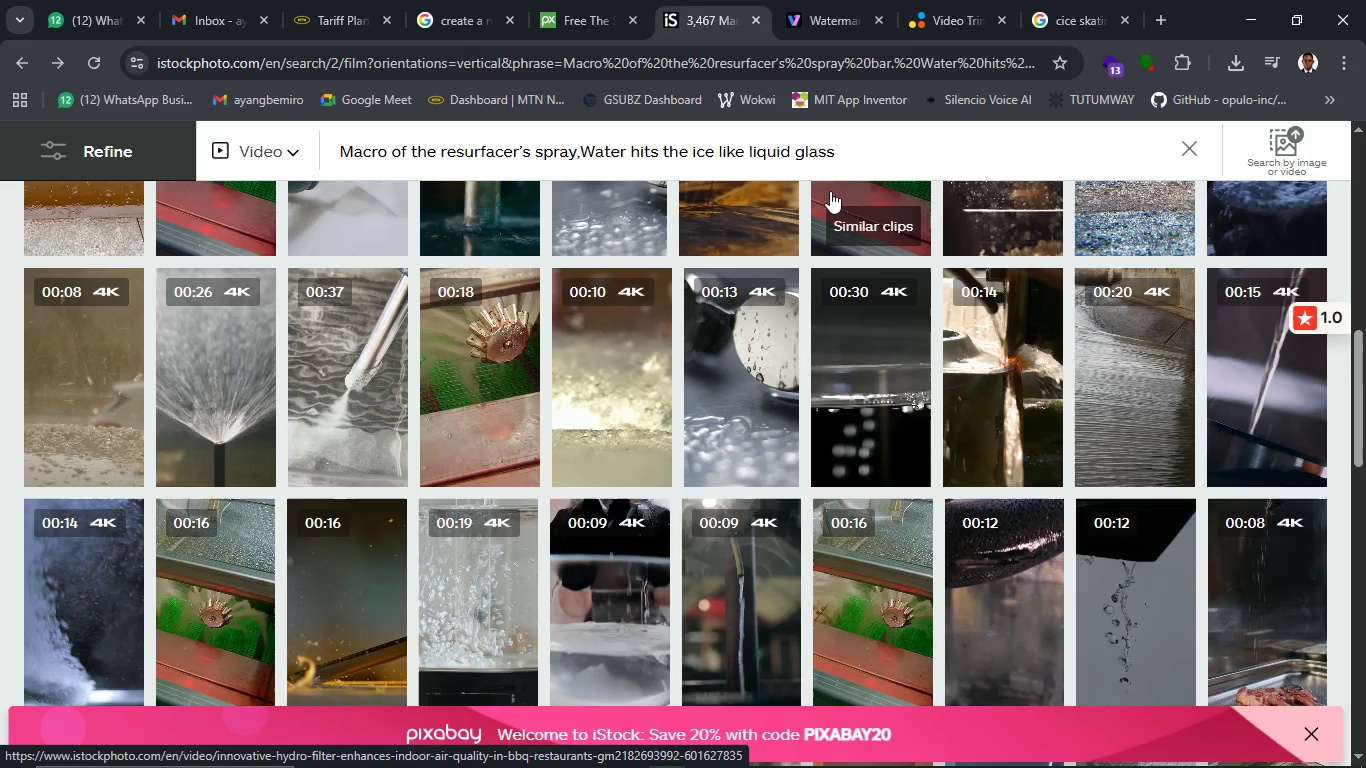 
key(Space)
 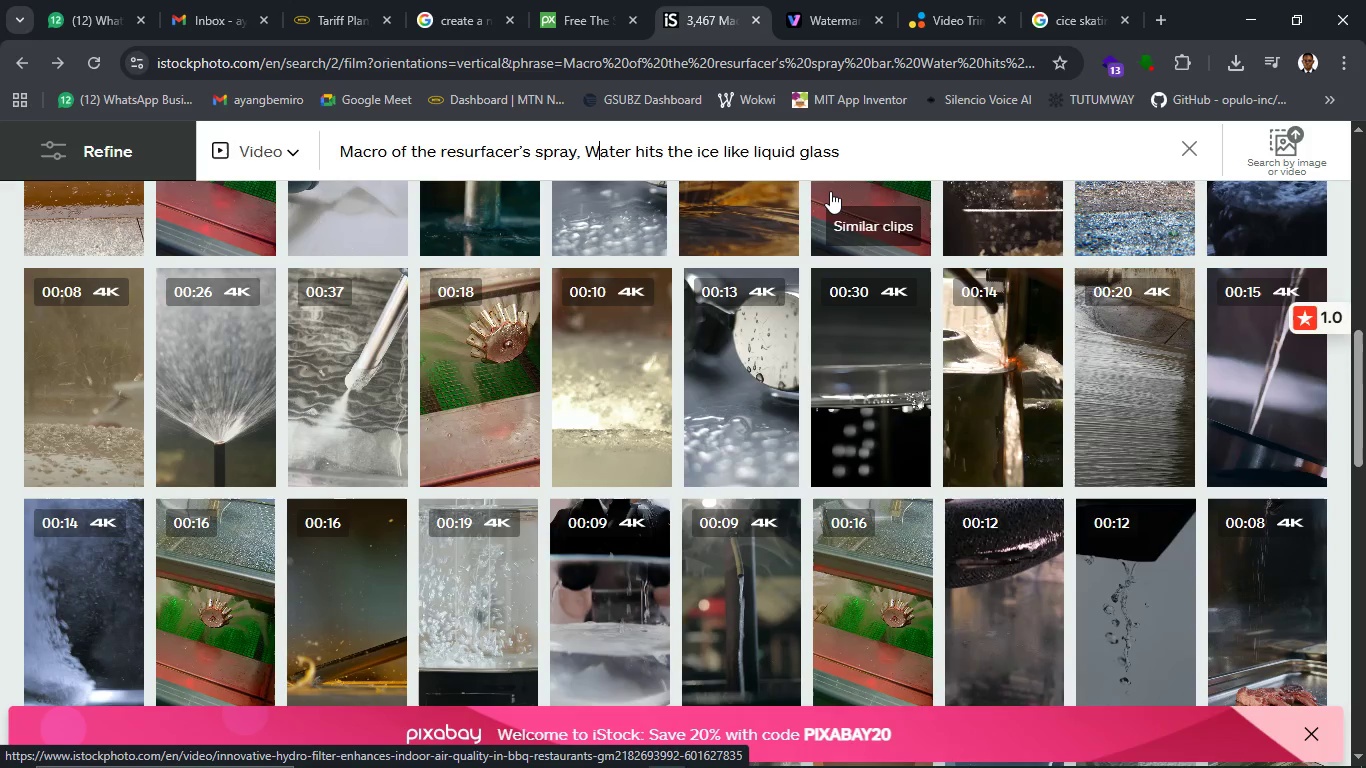 
hold_key(key=ArrowRight, duration=1.52)
 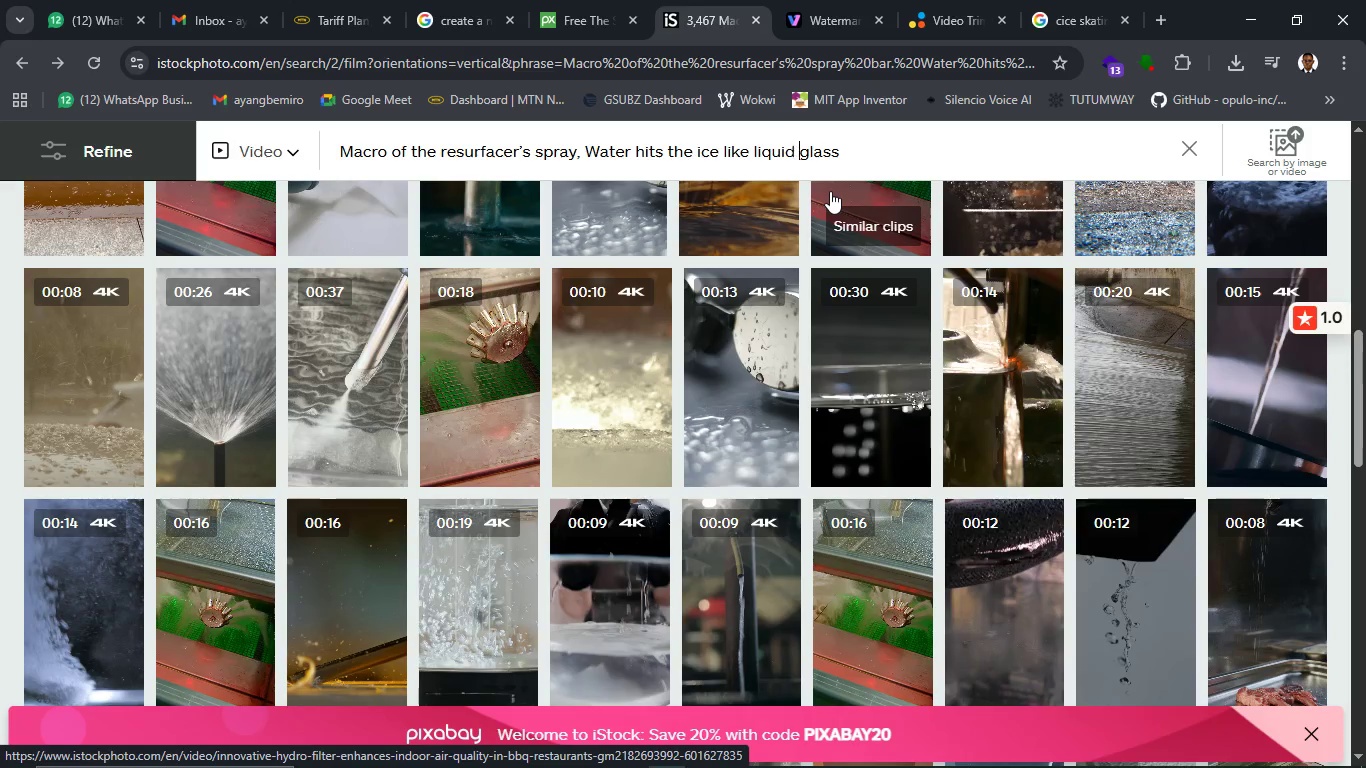 
key(ArrowRight)
 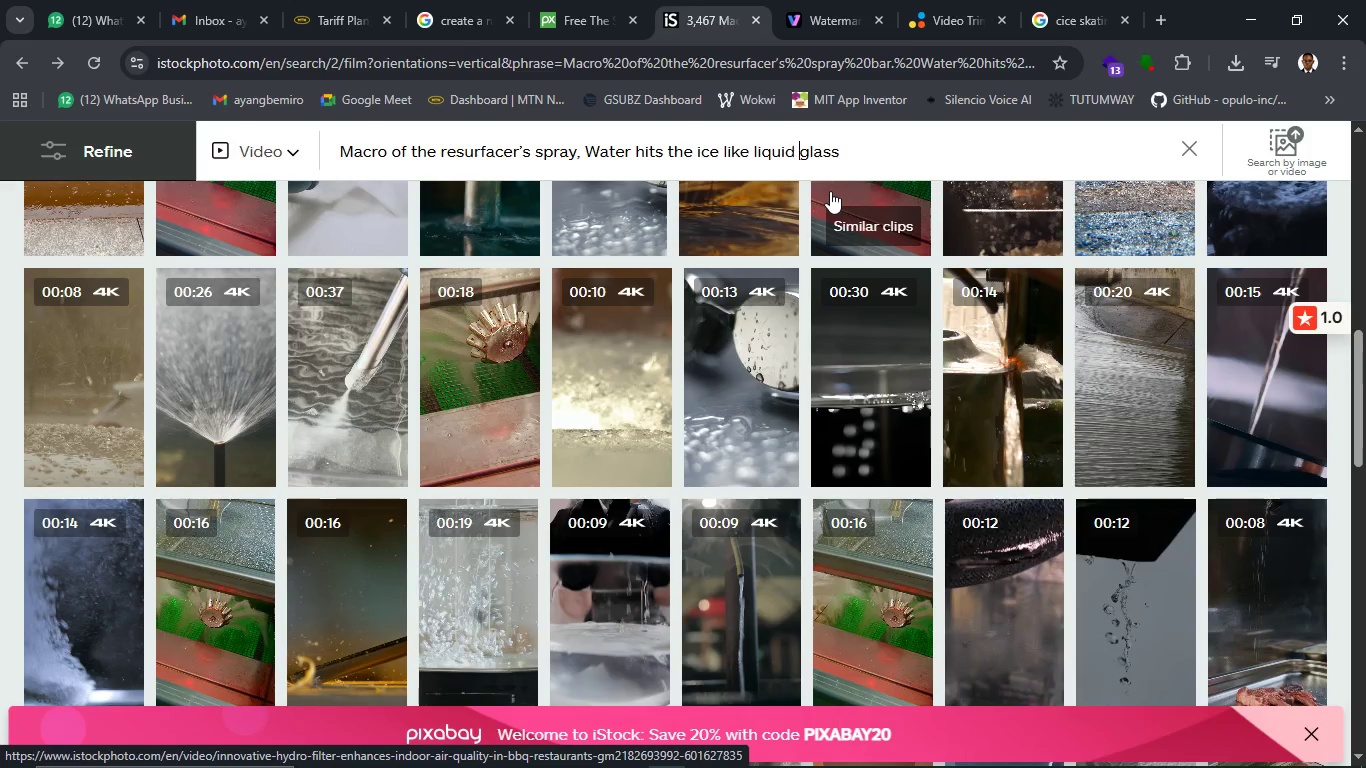 
key(ArrowRight)
 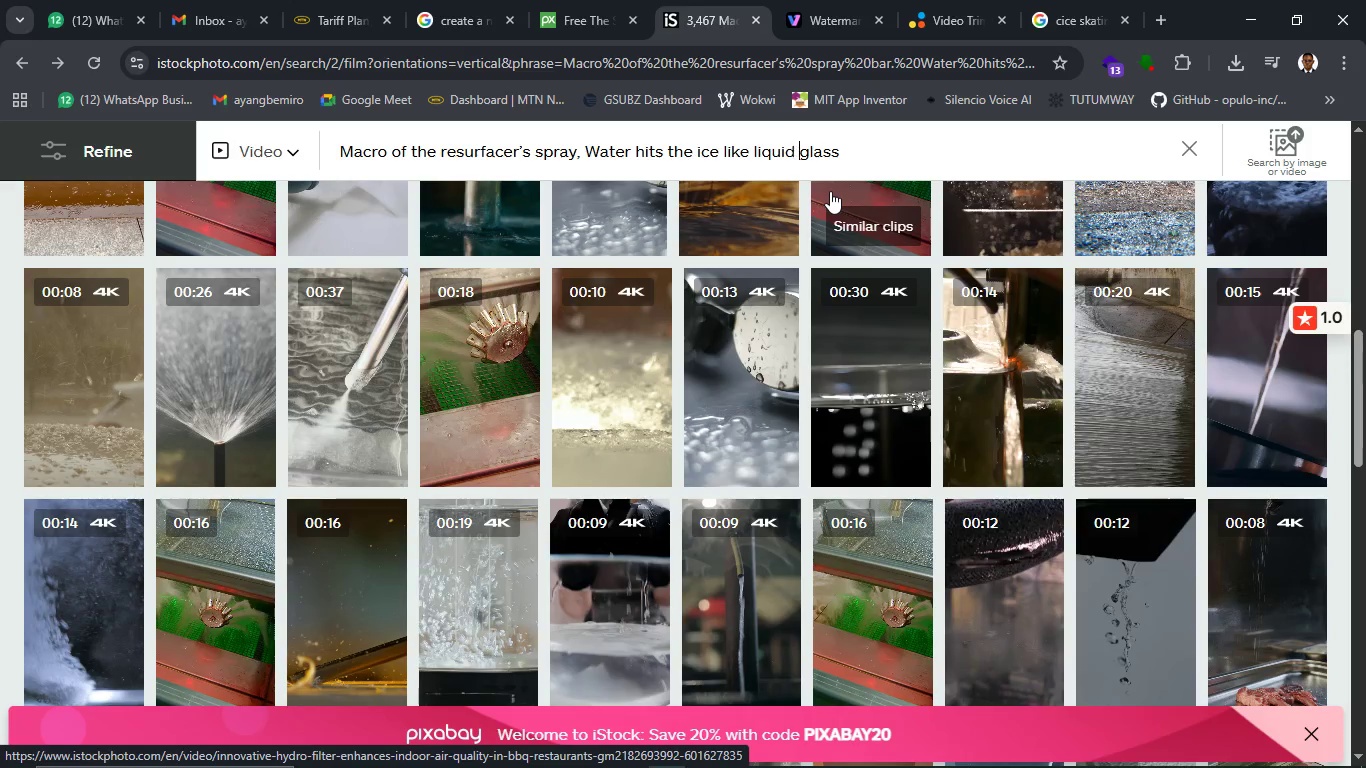 
key(ArrowRight)
 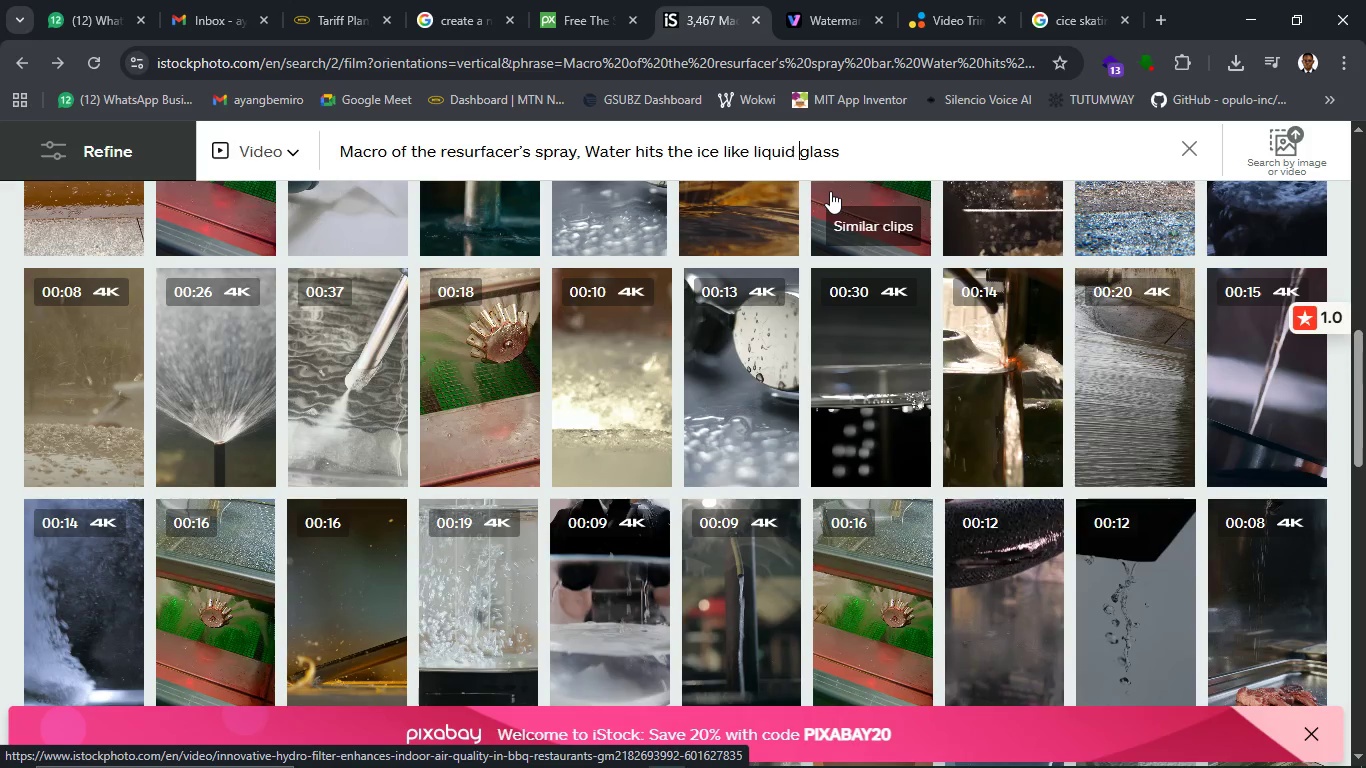 
key(ArrowRight)
 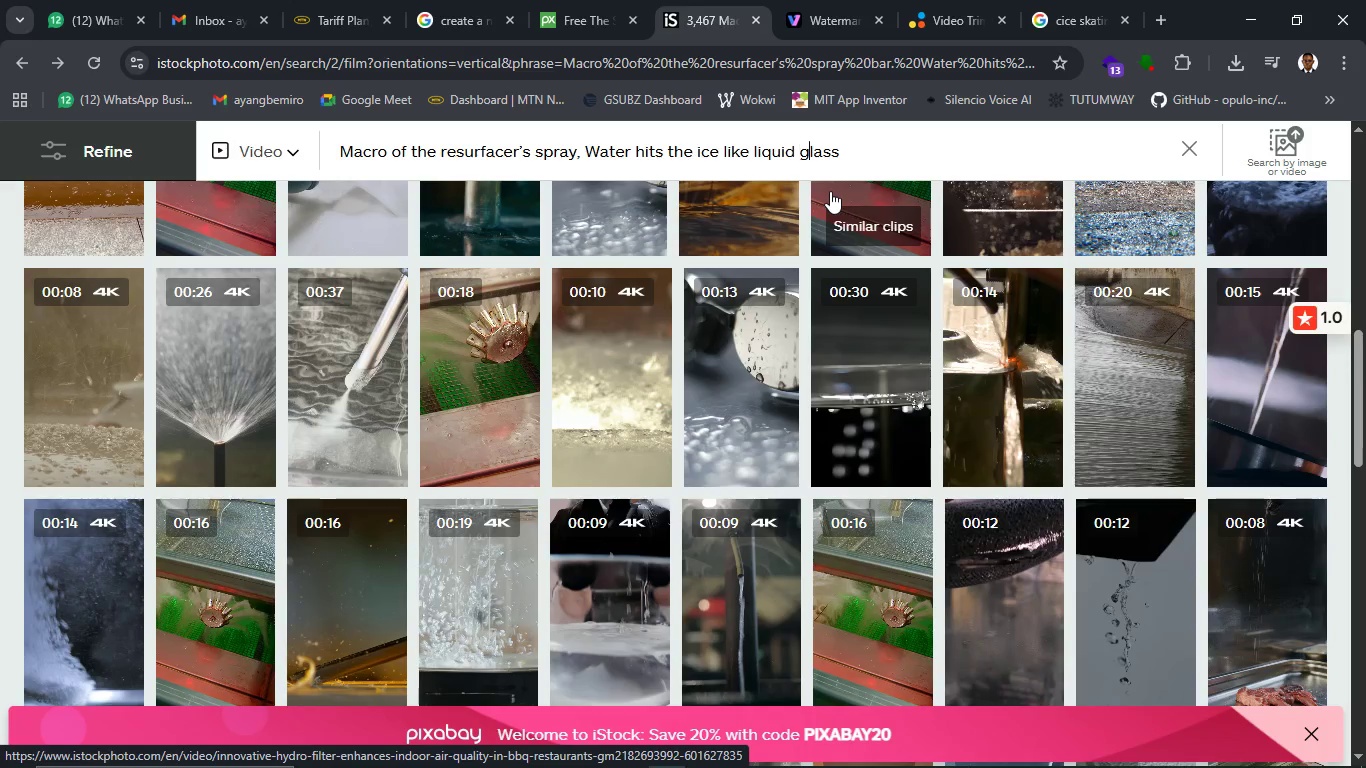 
key(ArrowRight)
 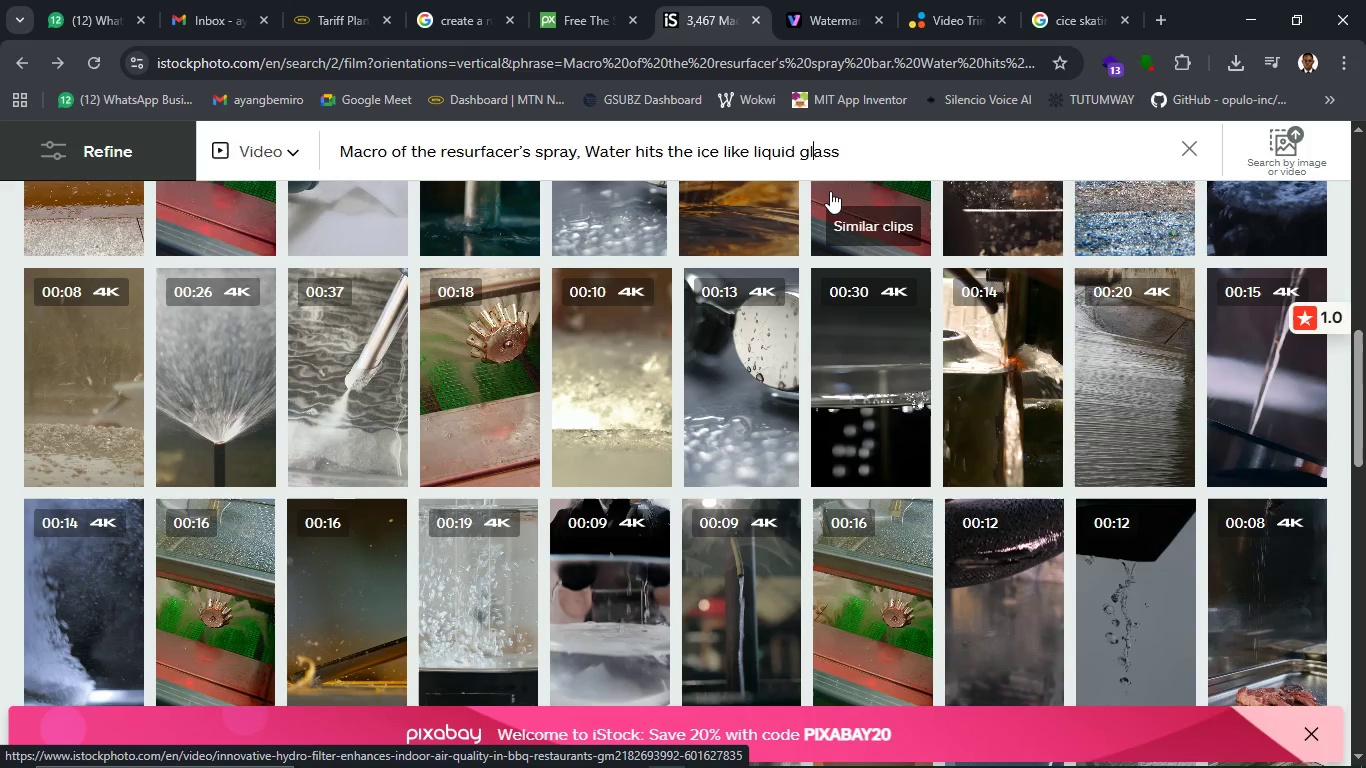 
key(ArrowRight)
 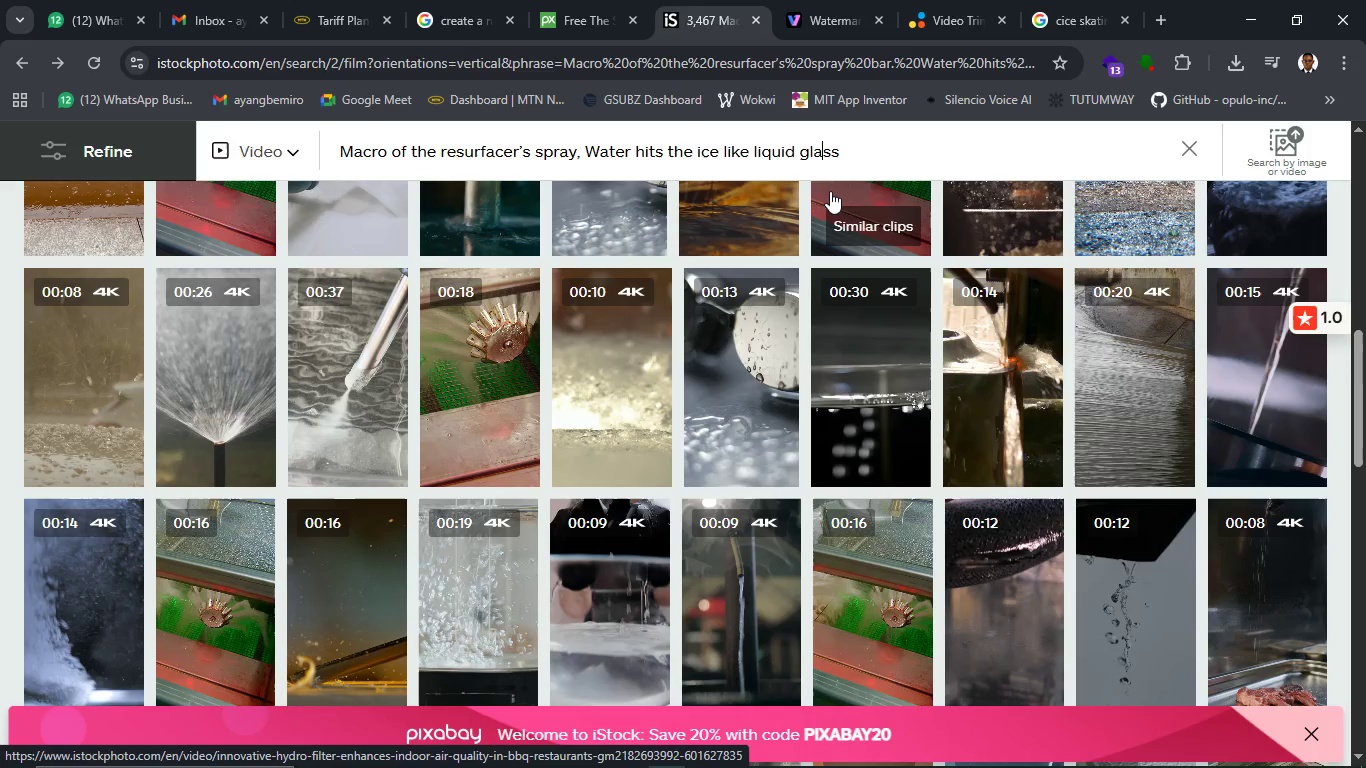 
key(ArrowRight)
 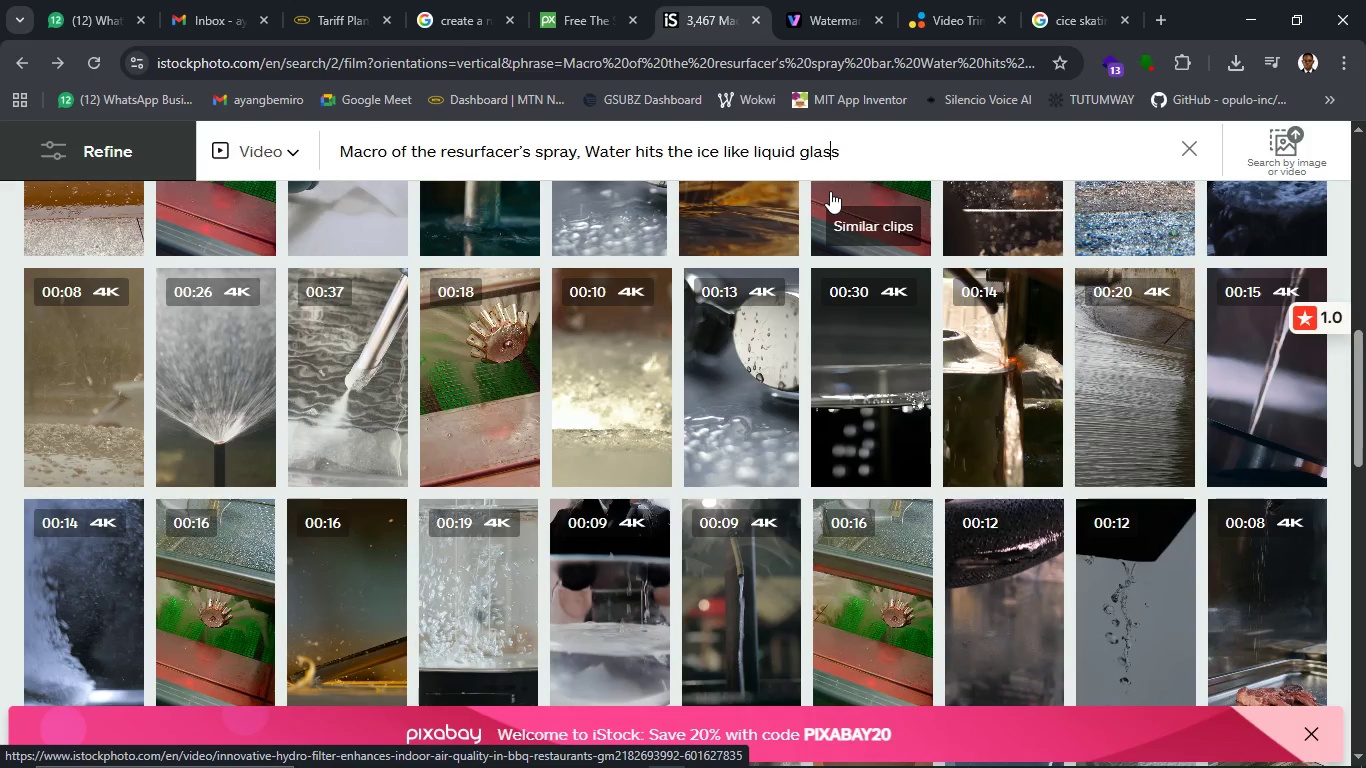 
key(ArrowRight)
 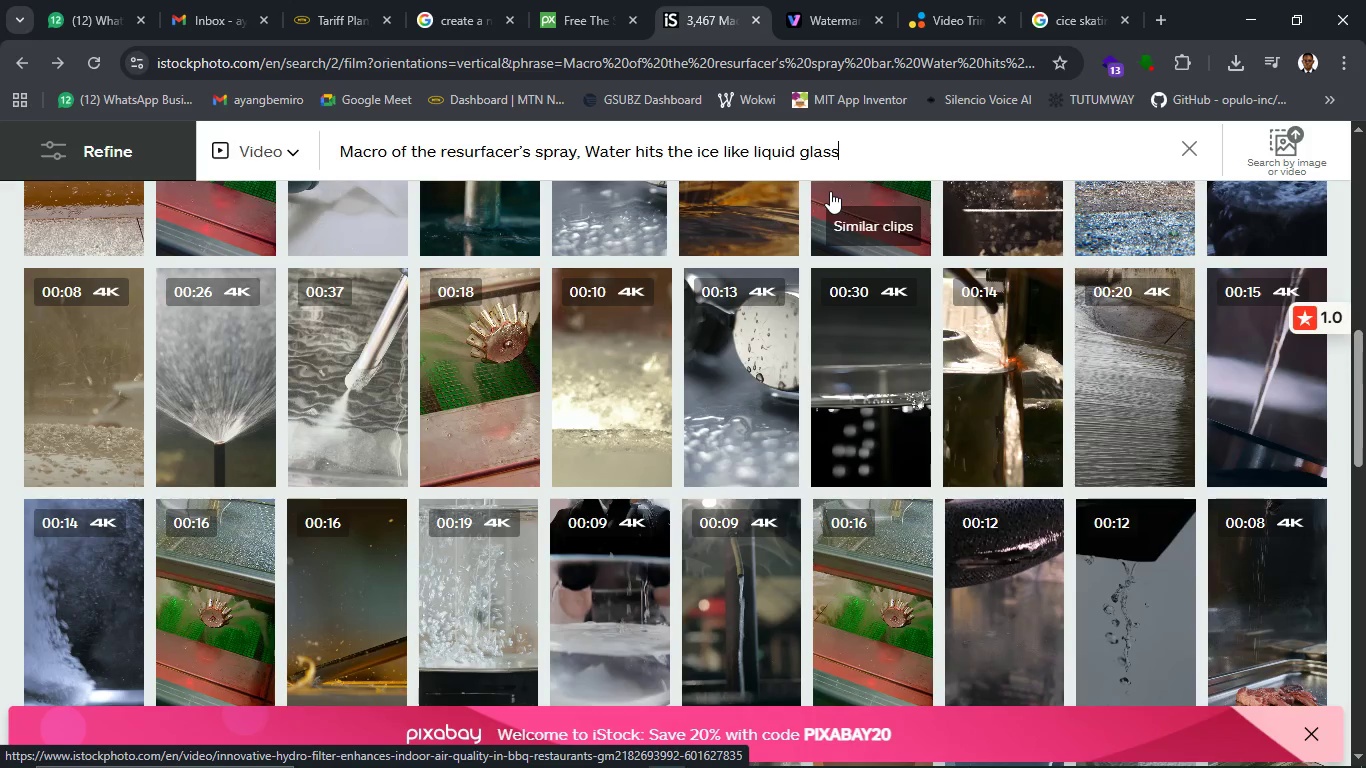 
key(ArrowRight)
 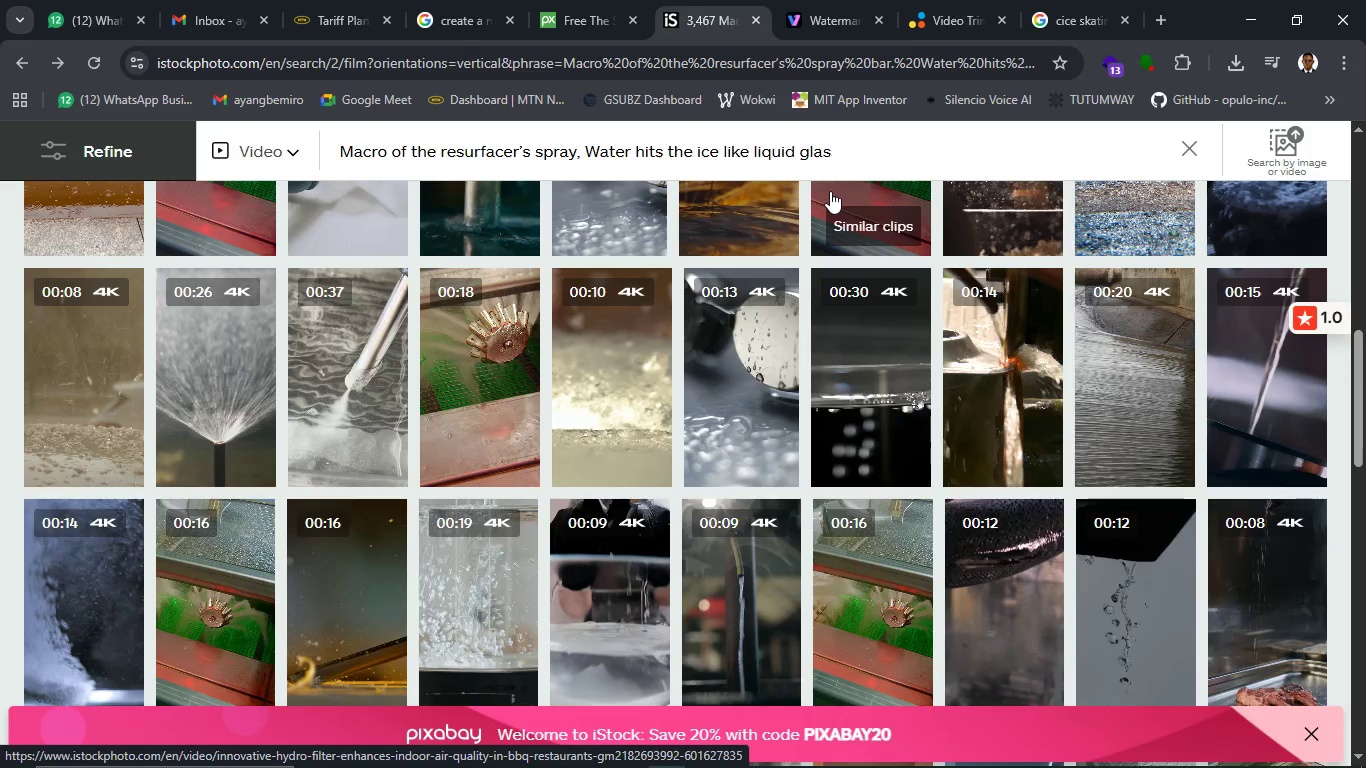 
hold_key(key=Backspace, duration=1.08)
 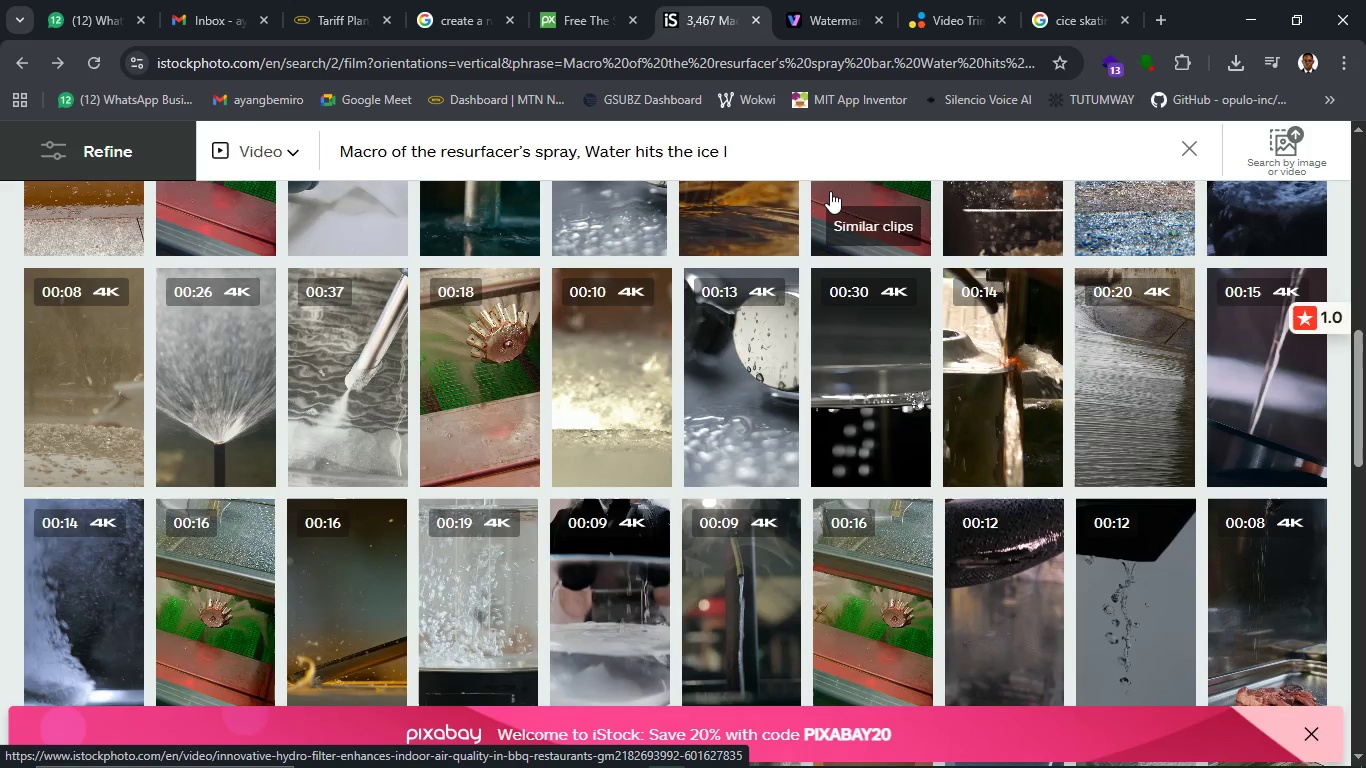 
key(Backspace)
type(surd)
key(Backspace)
type(face)
key(Backspace)
key(Backspace)
key(Backspace)
key(Backspace)
key(Backspace)
key(Backspace)
key(Backspace)
key(Backspace)
type(si)
key(Backspace)
type(urface)
 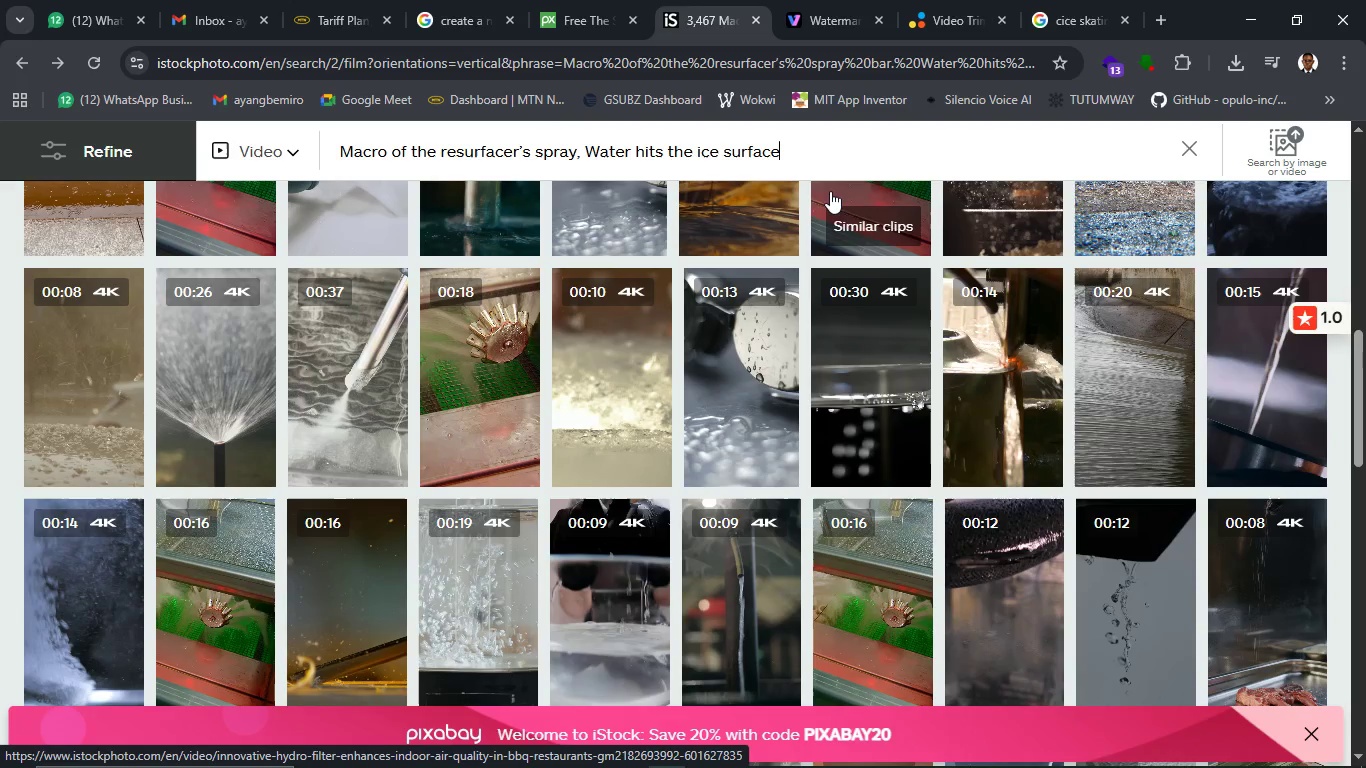 
key(Enter)
 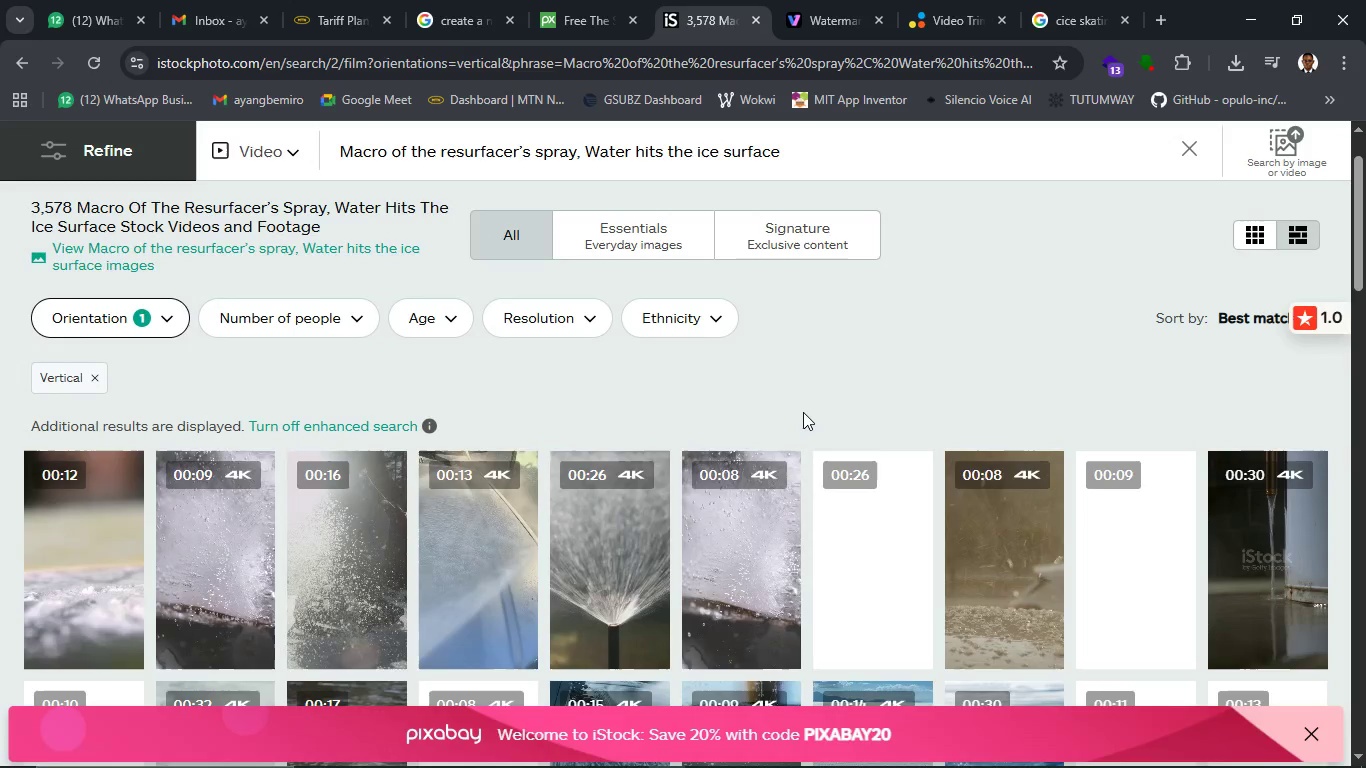 
scroll: coordinate [792, 420], scroll_direction: down, amount: 1.0
 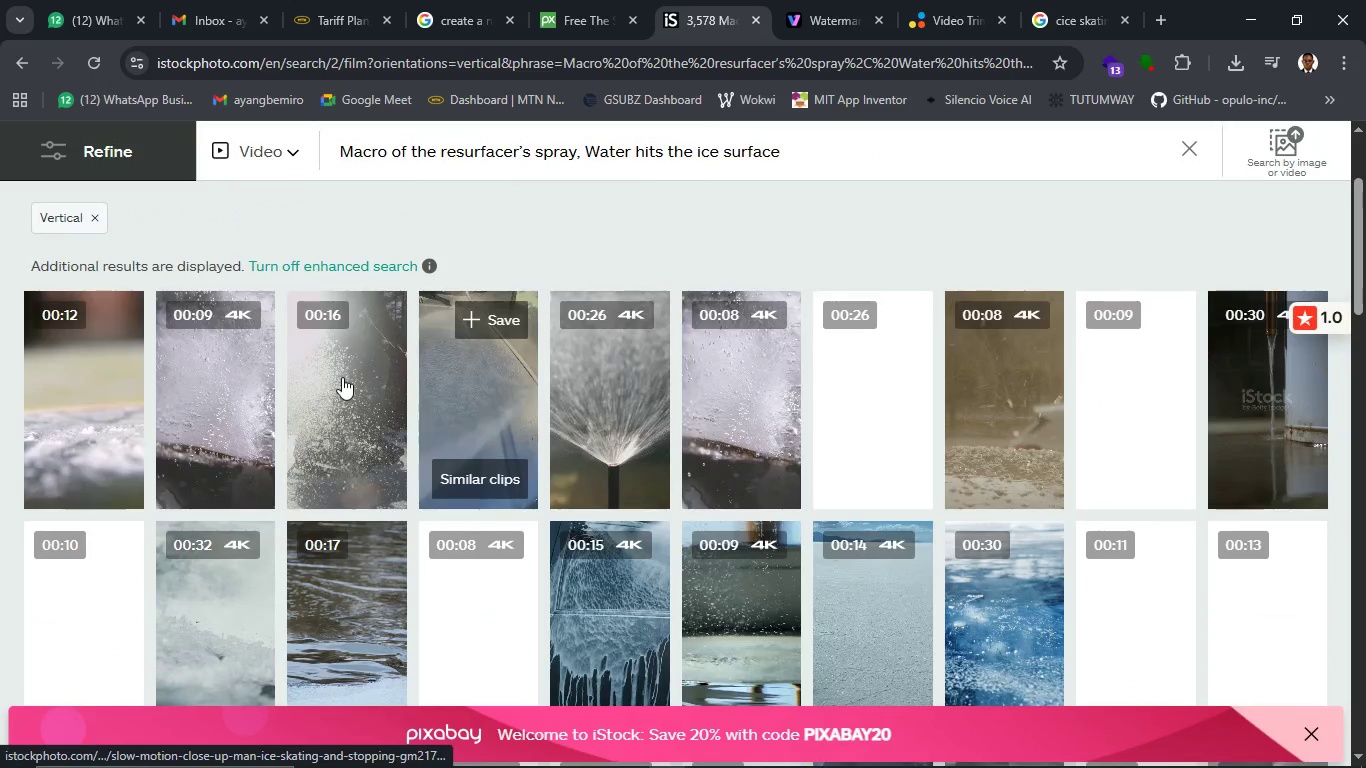 
mouse_move([227, 381])
 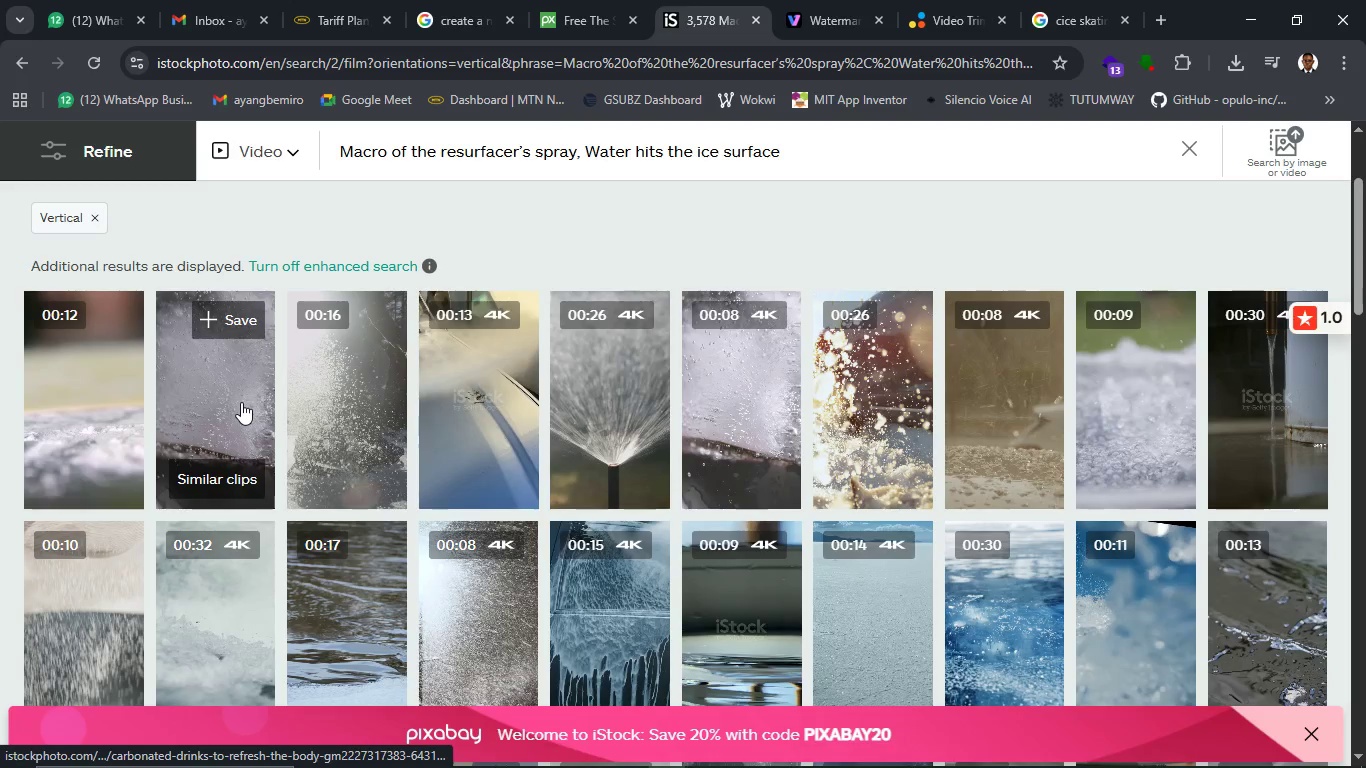 
wait(6.88)
 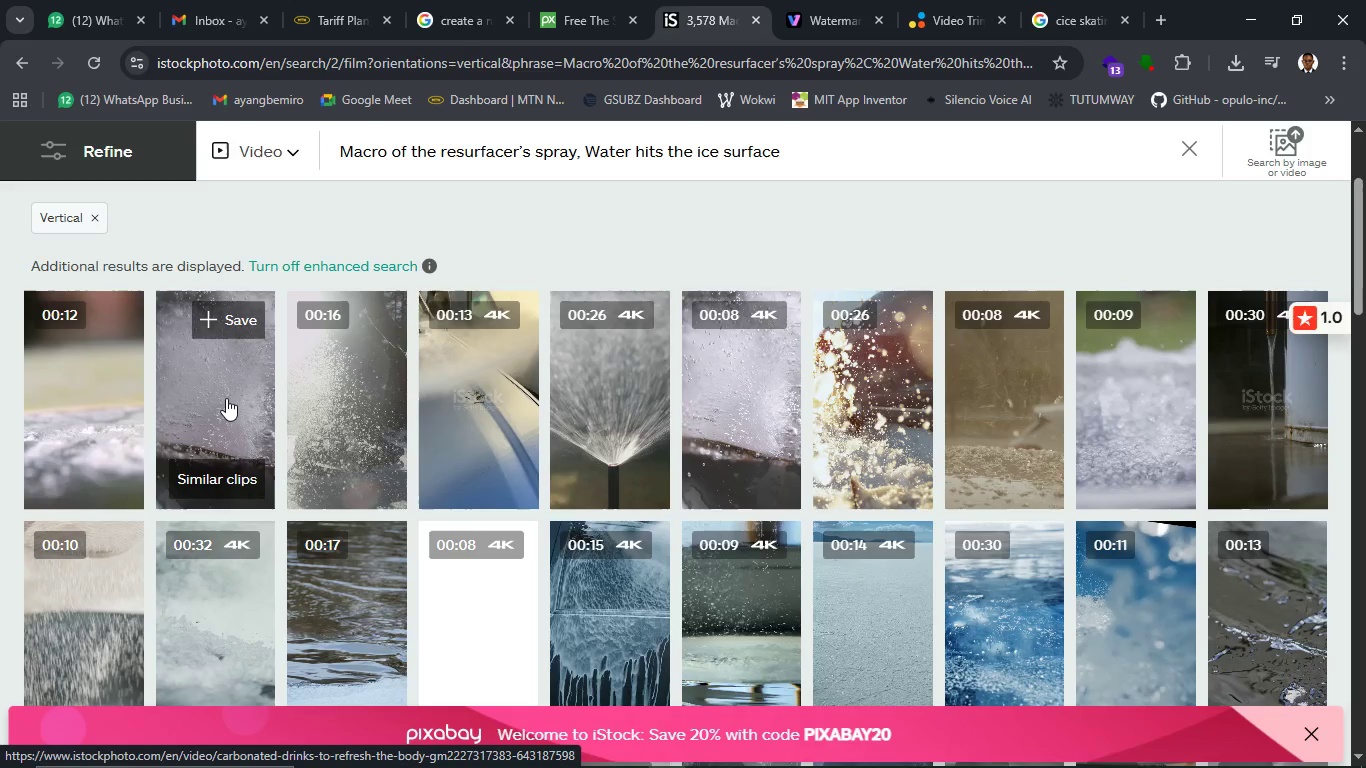 
left_click([241, 402])
 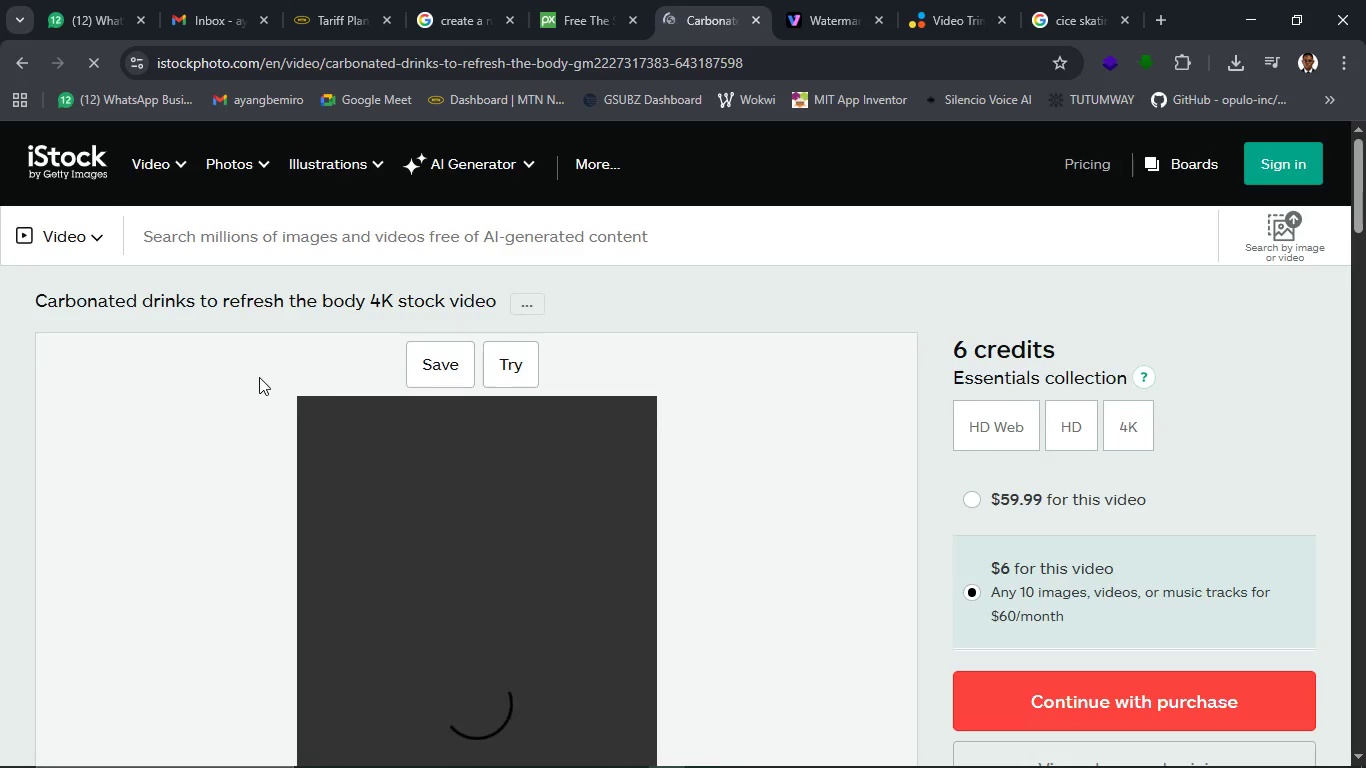 
scroll: coordinate [962, 441], scroll_direction: down, amount: 2.0
 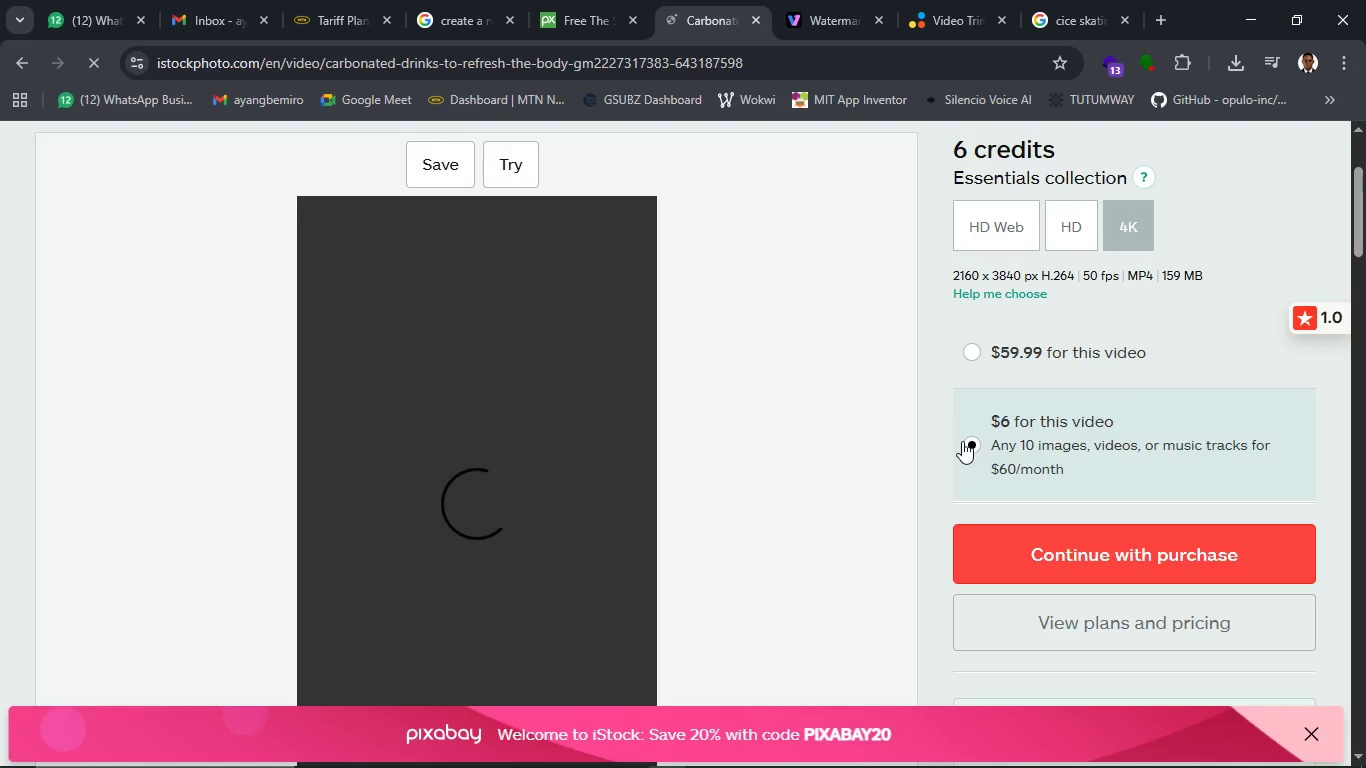 
wait(17.03)
 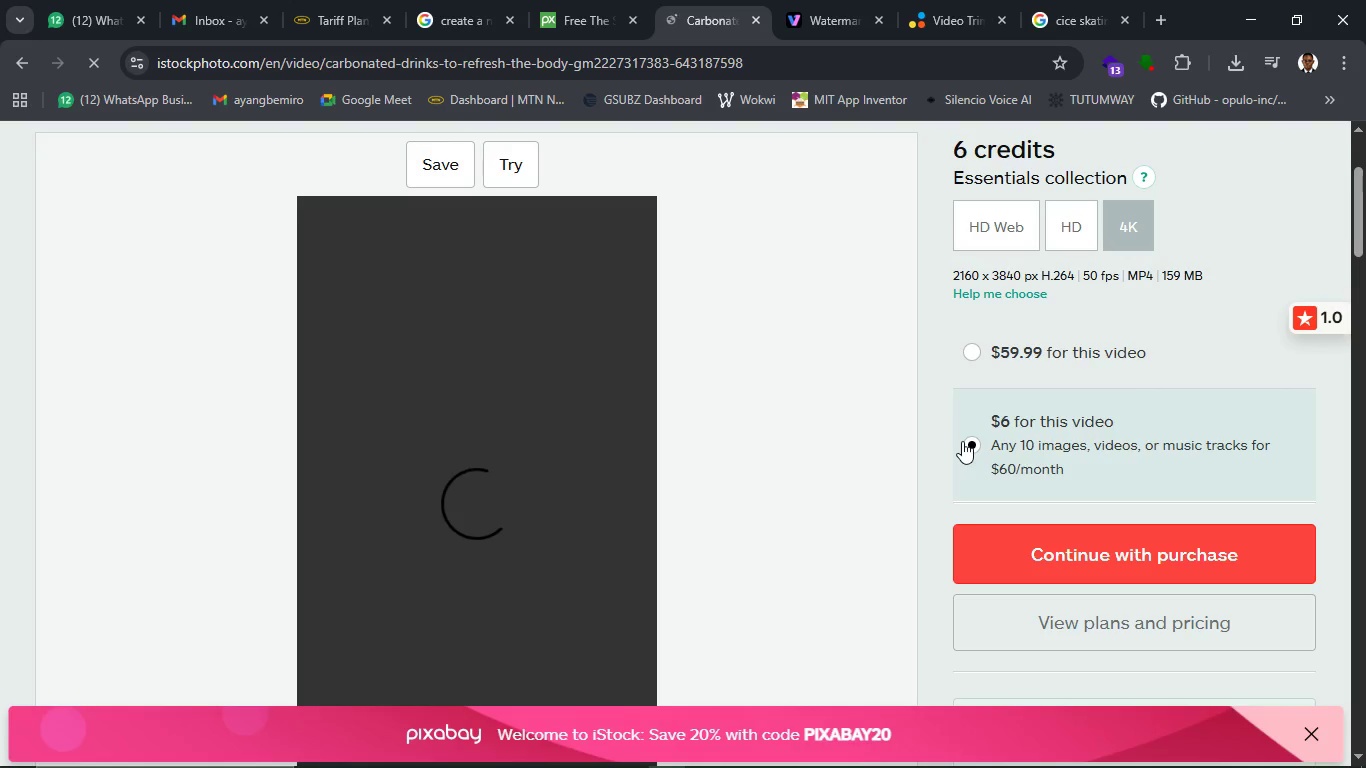 
scroll: coordinate [945, 477], scroll_direction: down, amount: 10.0
 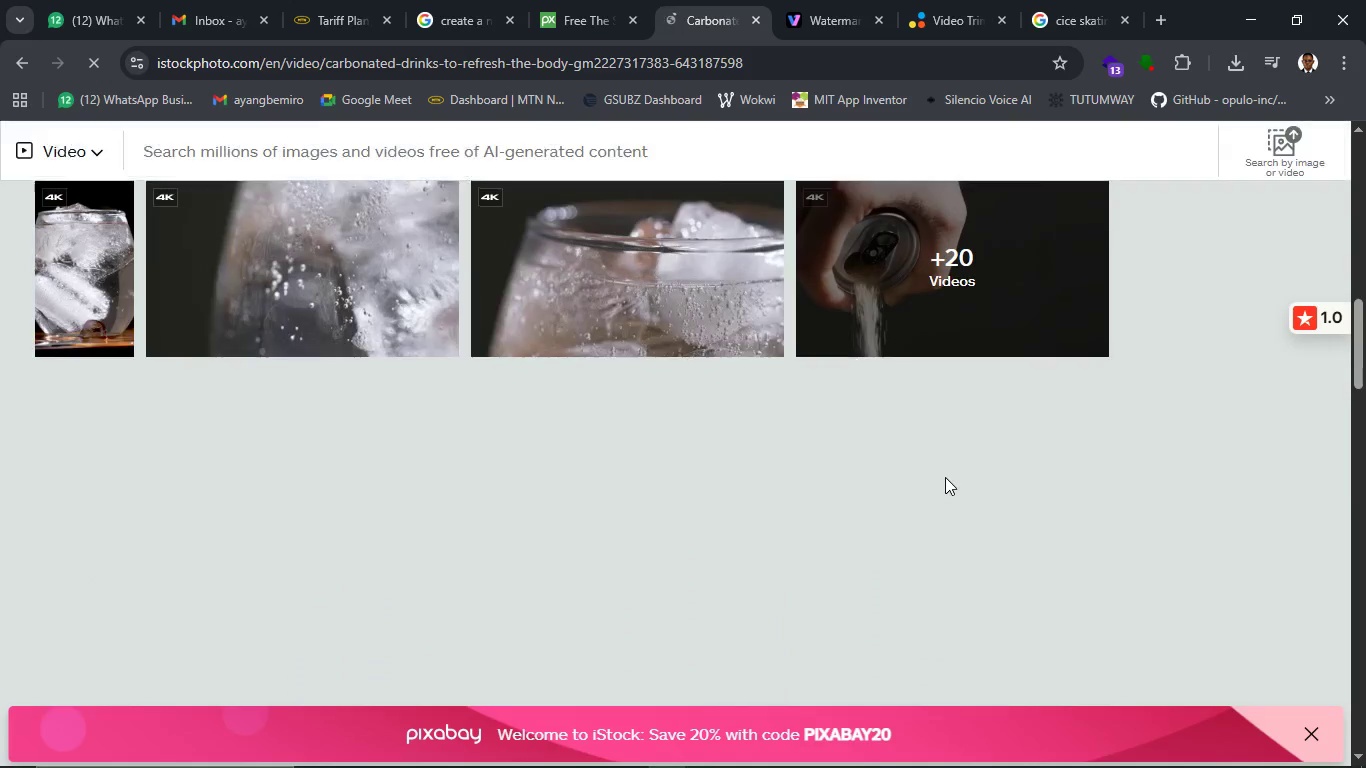 
scroll: coordinate [945, 477], scroll_direction: up, amount: 7.0
 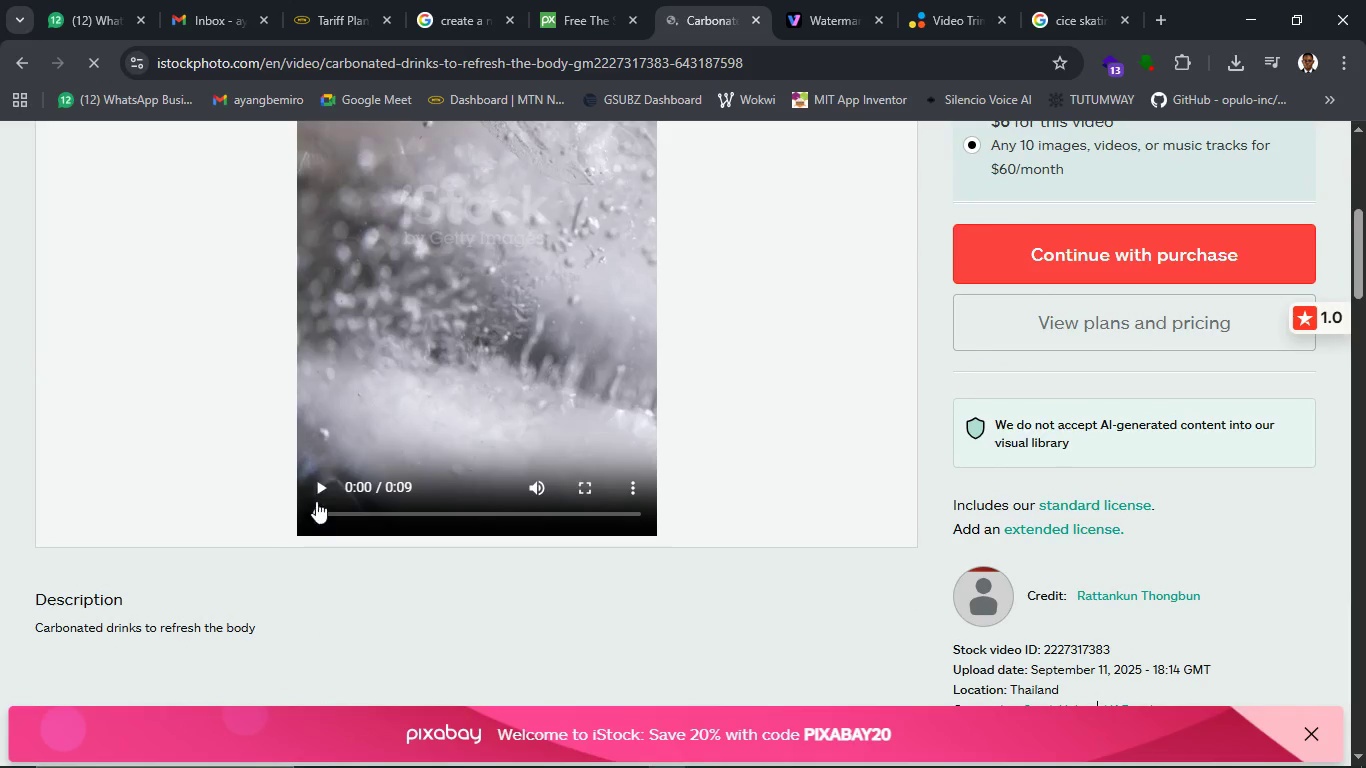 
left_click([315, 488])
 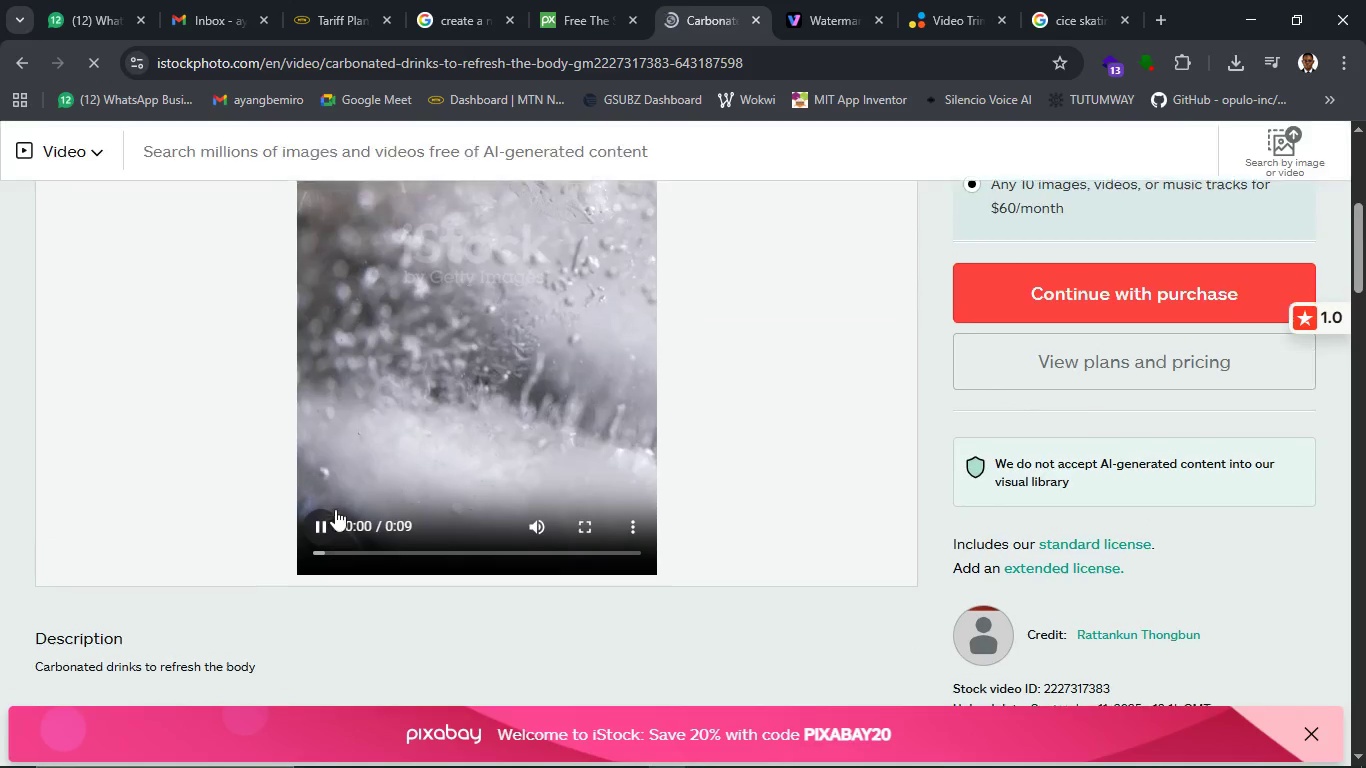 
scroll: coordinate [335, 509], scroll_direction: up, amount: 2.0
 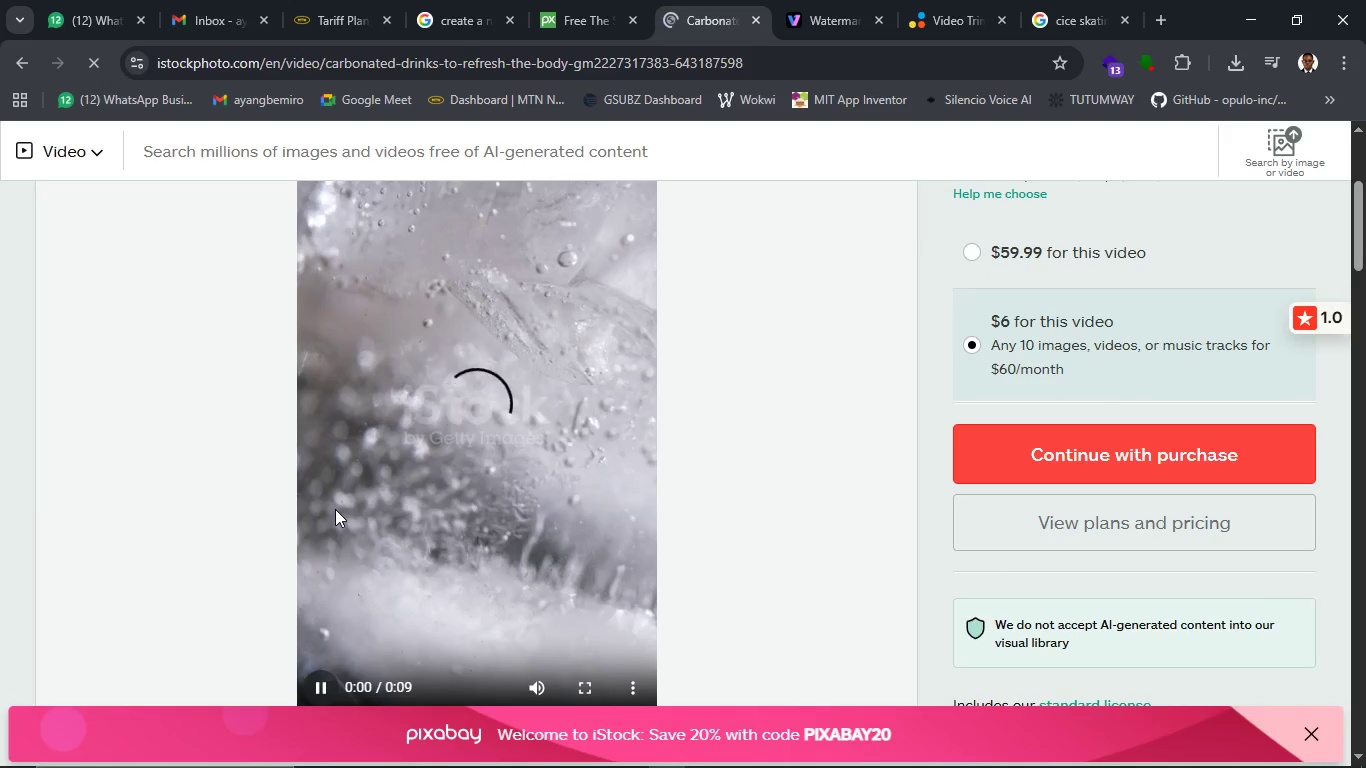 
scroll: coordinate [335, 509], scroll_direction: down, amount: 1.0
 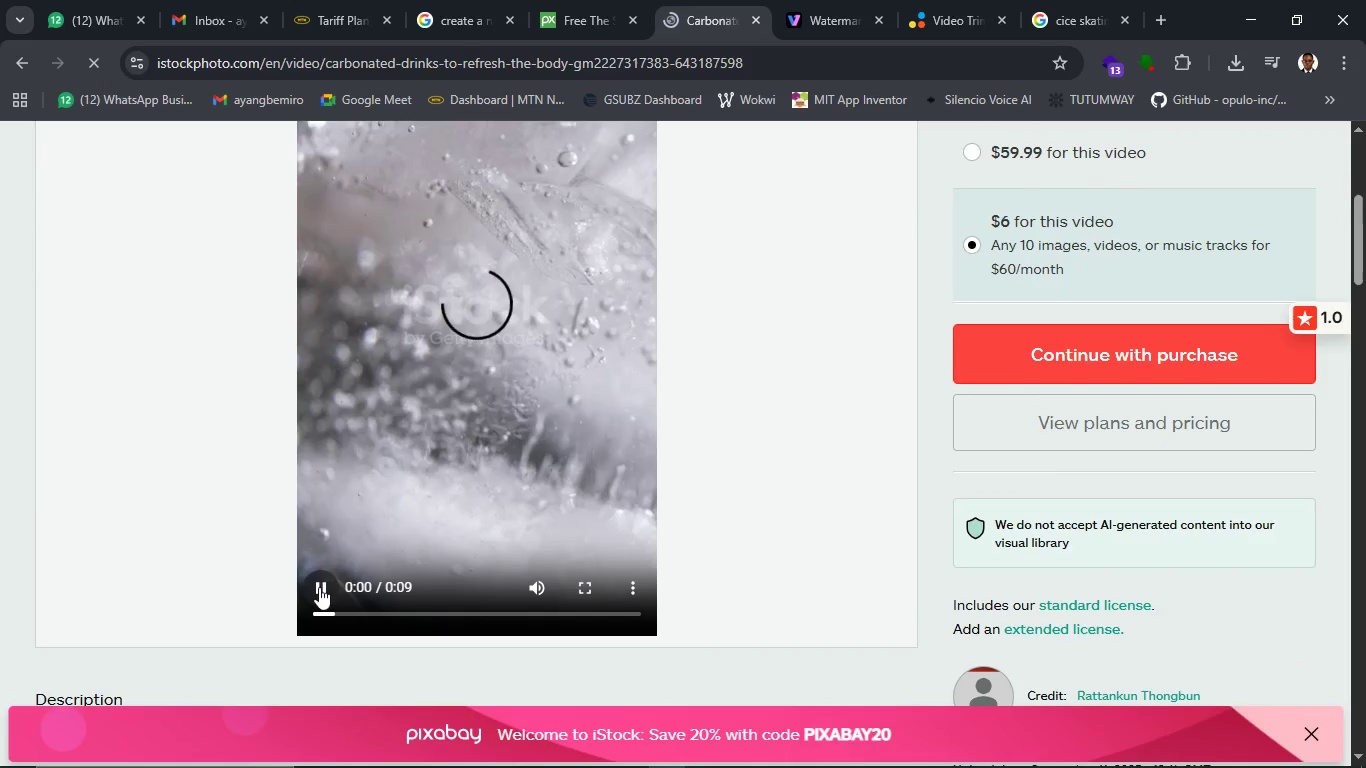 
left_click([319, 587])
 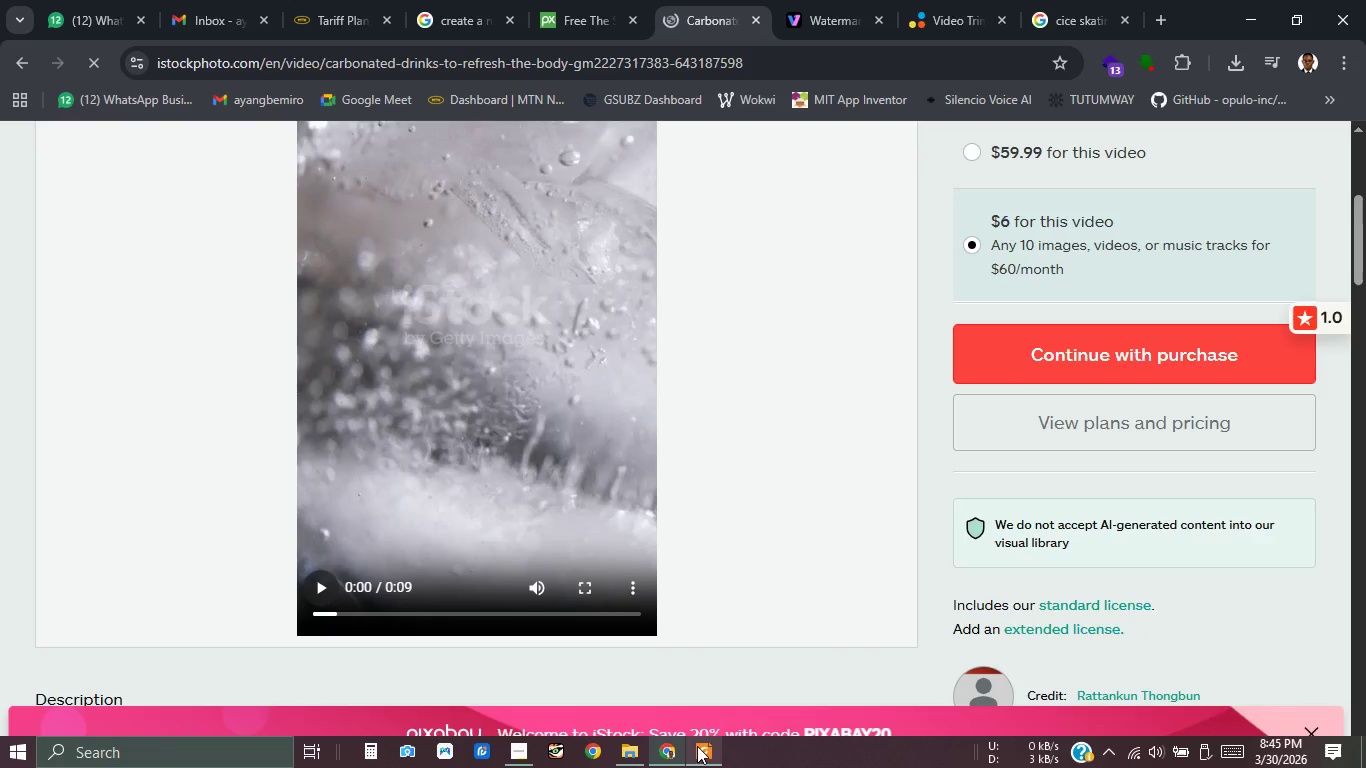 
left_click([528, 748])
 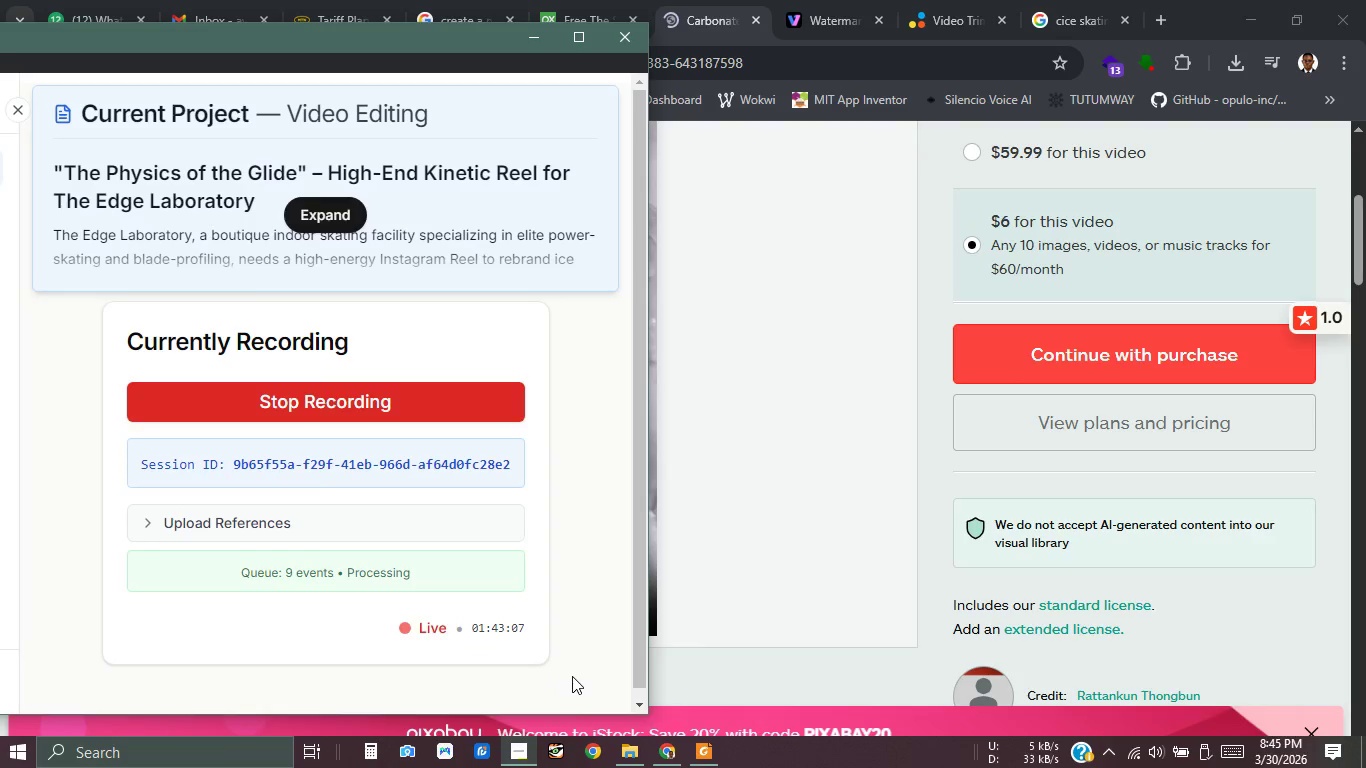 
left_click([573, 674])